 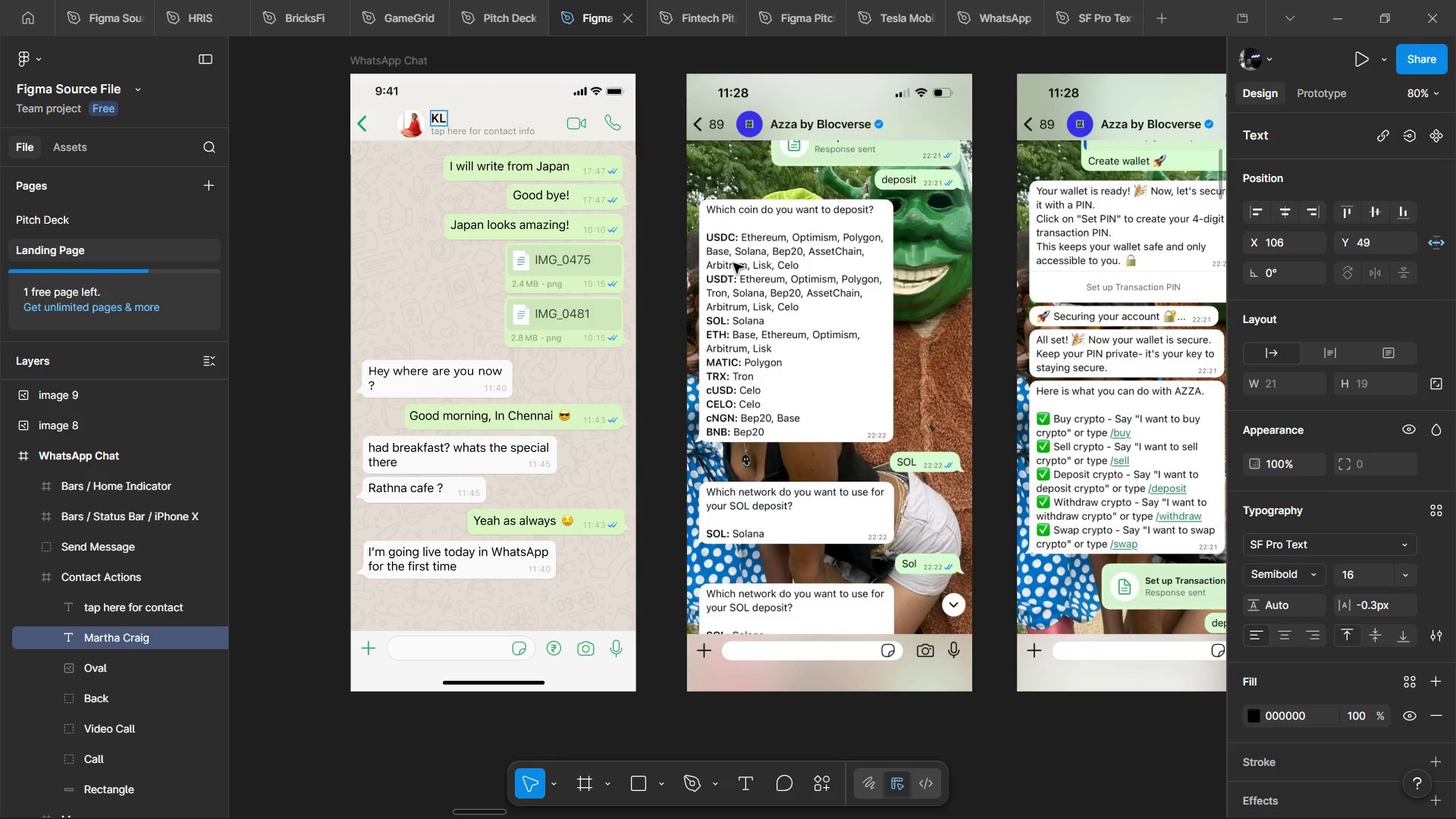 
scroll: coordinate [944, 266], scroll_direction: down, amount: 9.0
 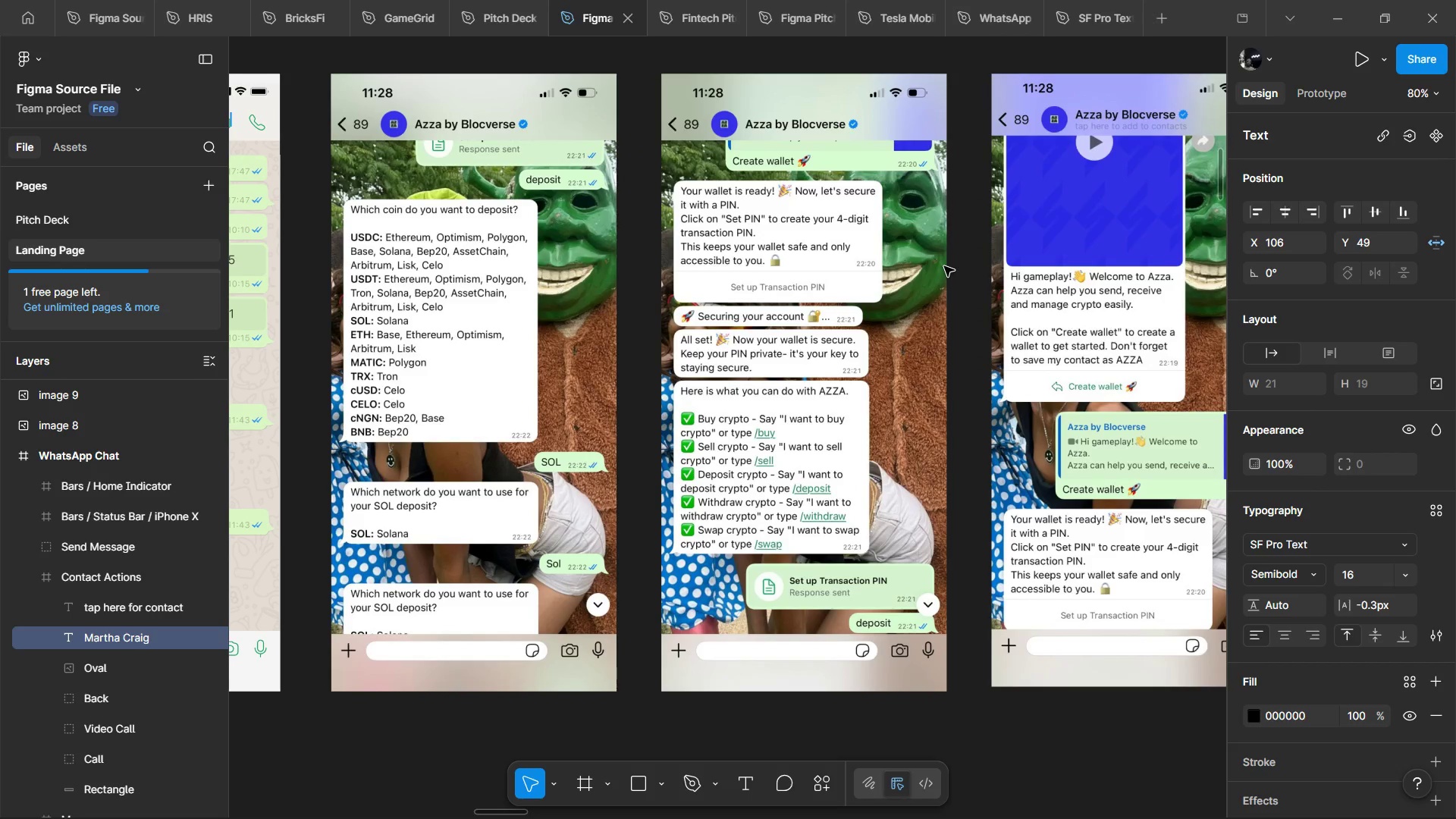 
hold_key(key=ControlLeft, duration=0.61)
 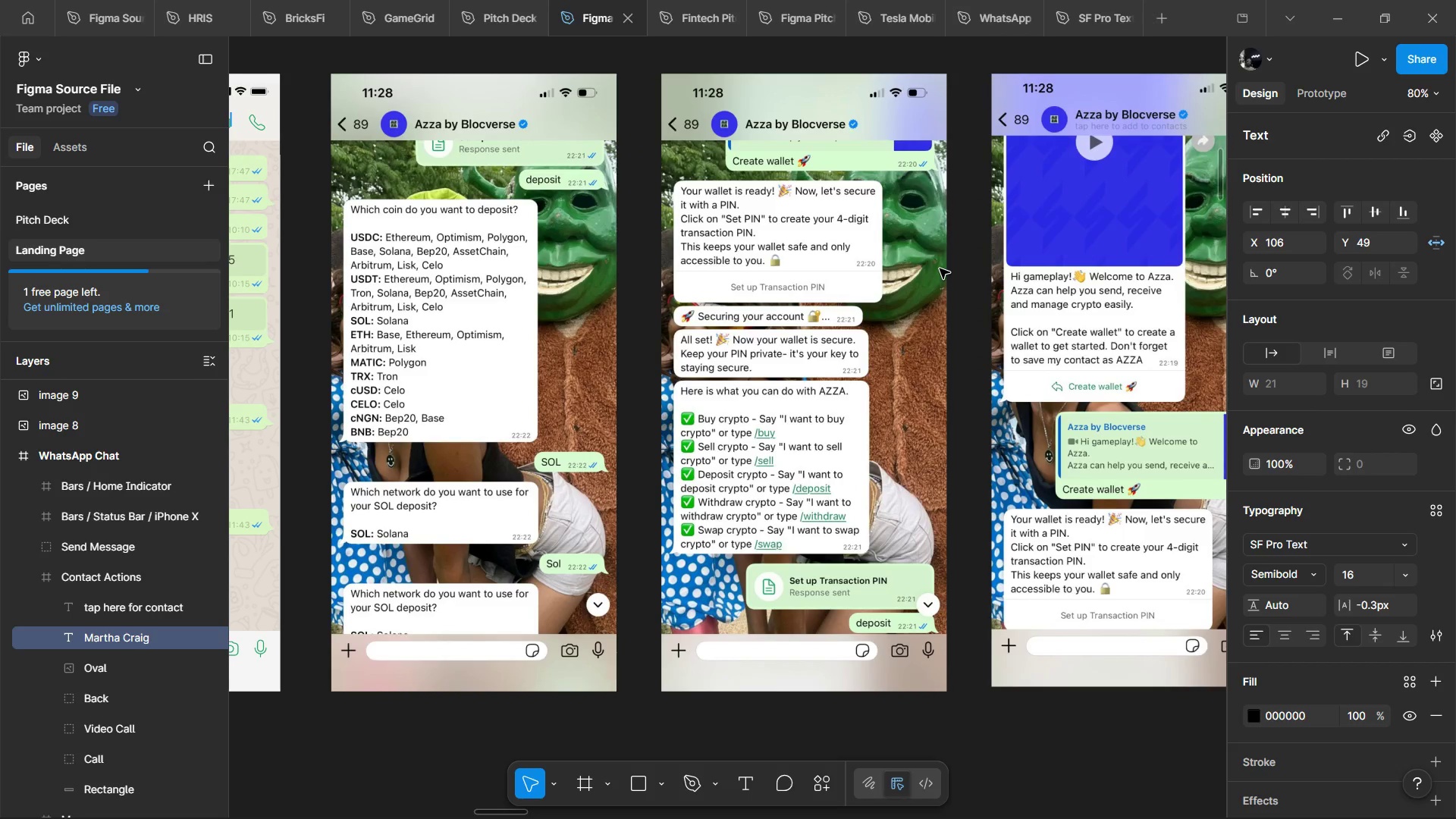 
hold_key(key=ControlLeft, duration=15.53)
hold_key(key=ShiftLeft, duration=0.81)
scroll: coordinate [685, 375], scroll_direction: up, amount: 11.0
 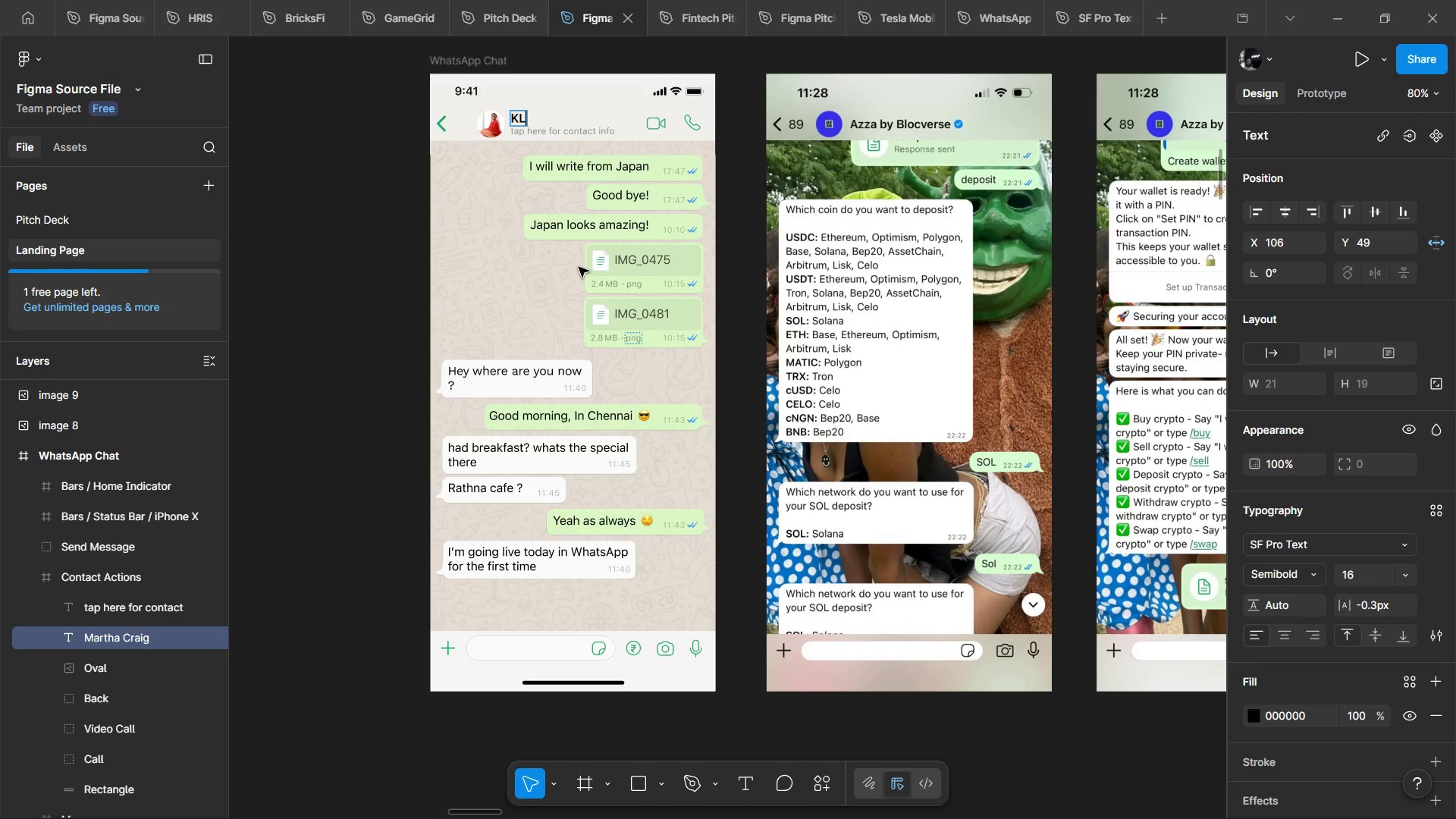 
hold_key(key=ControlLeft, duration=1.26)
 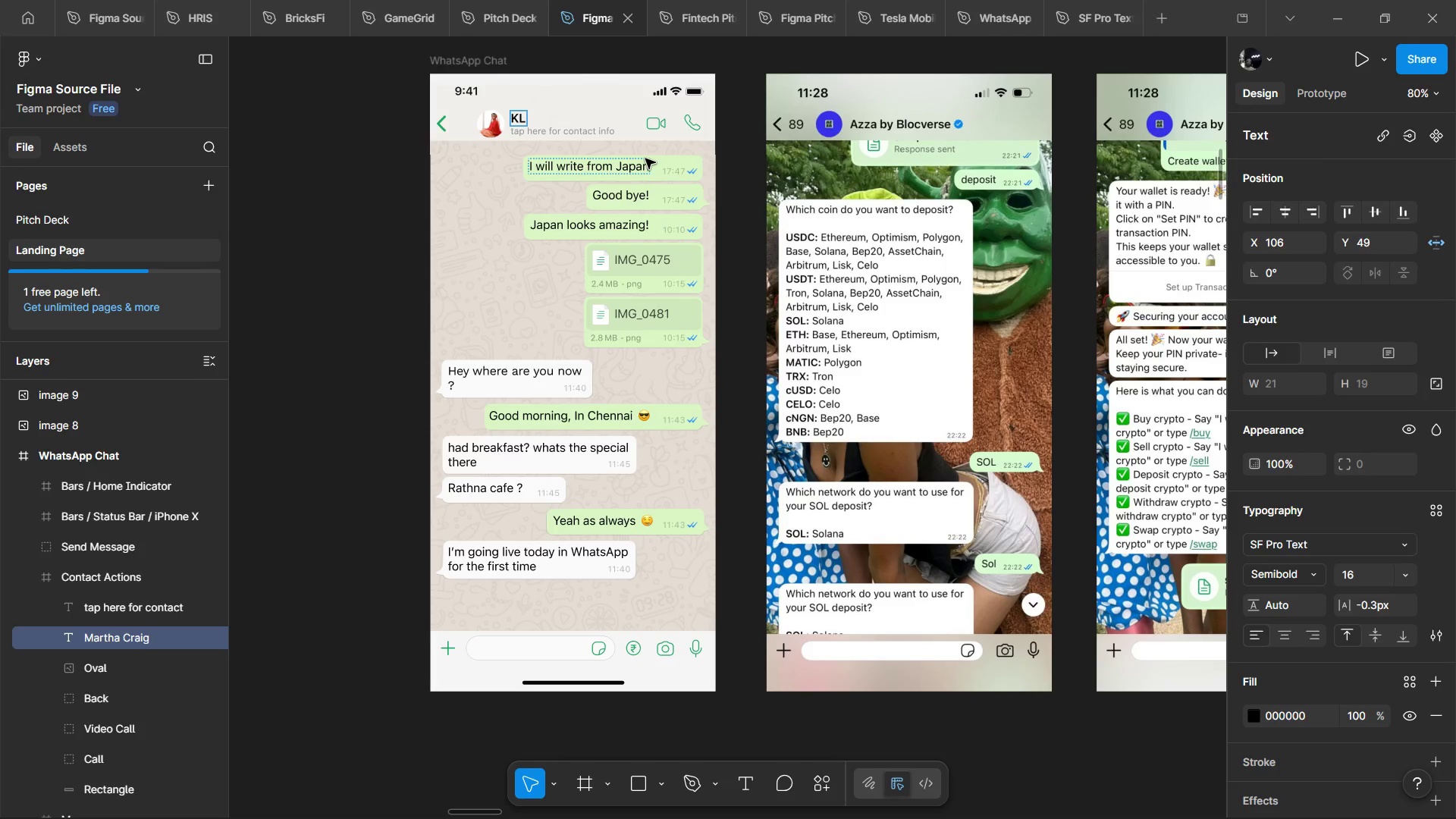 
double_click([645, 158])
 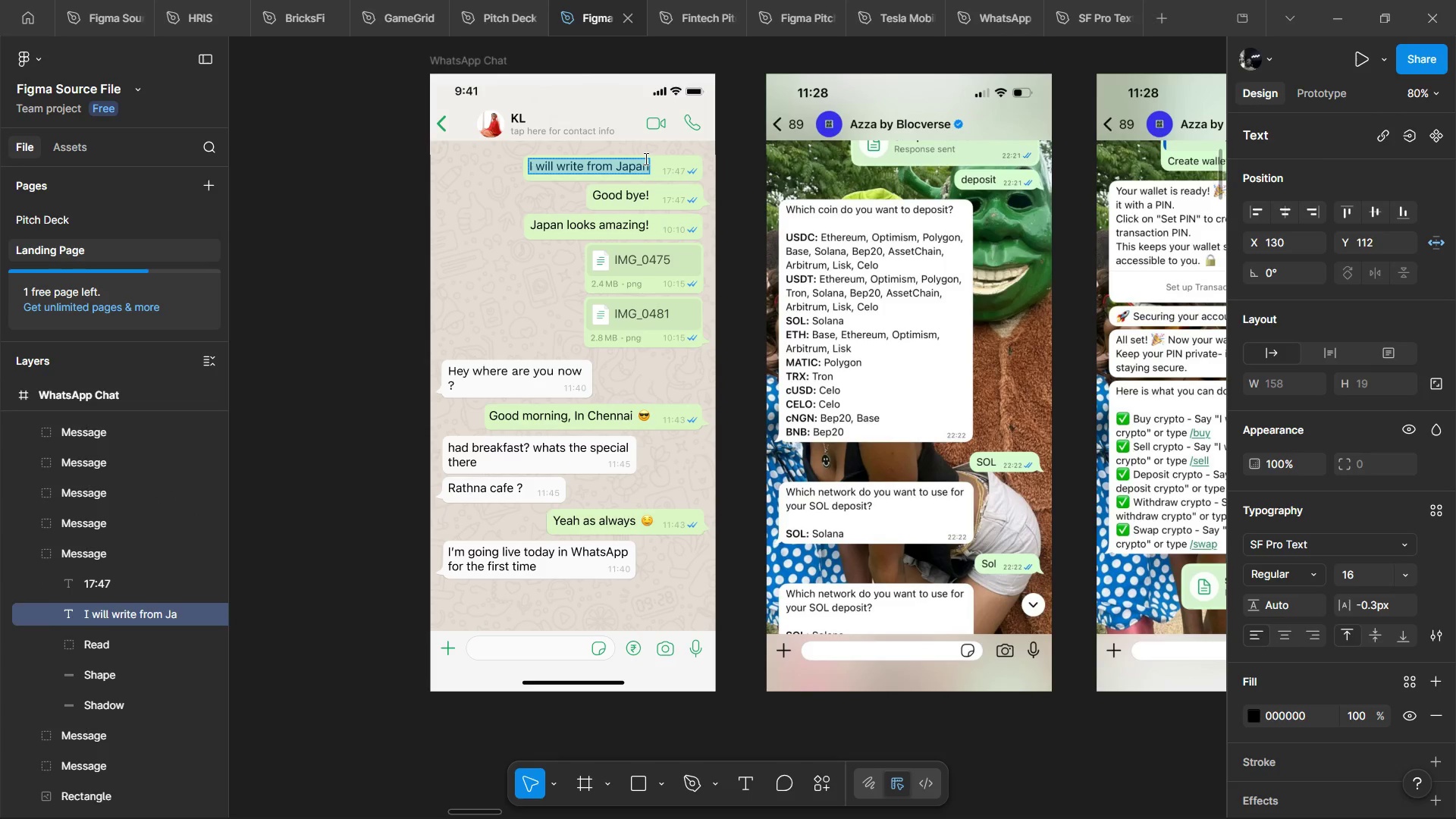 
type(HI)
 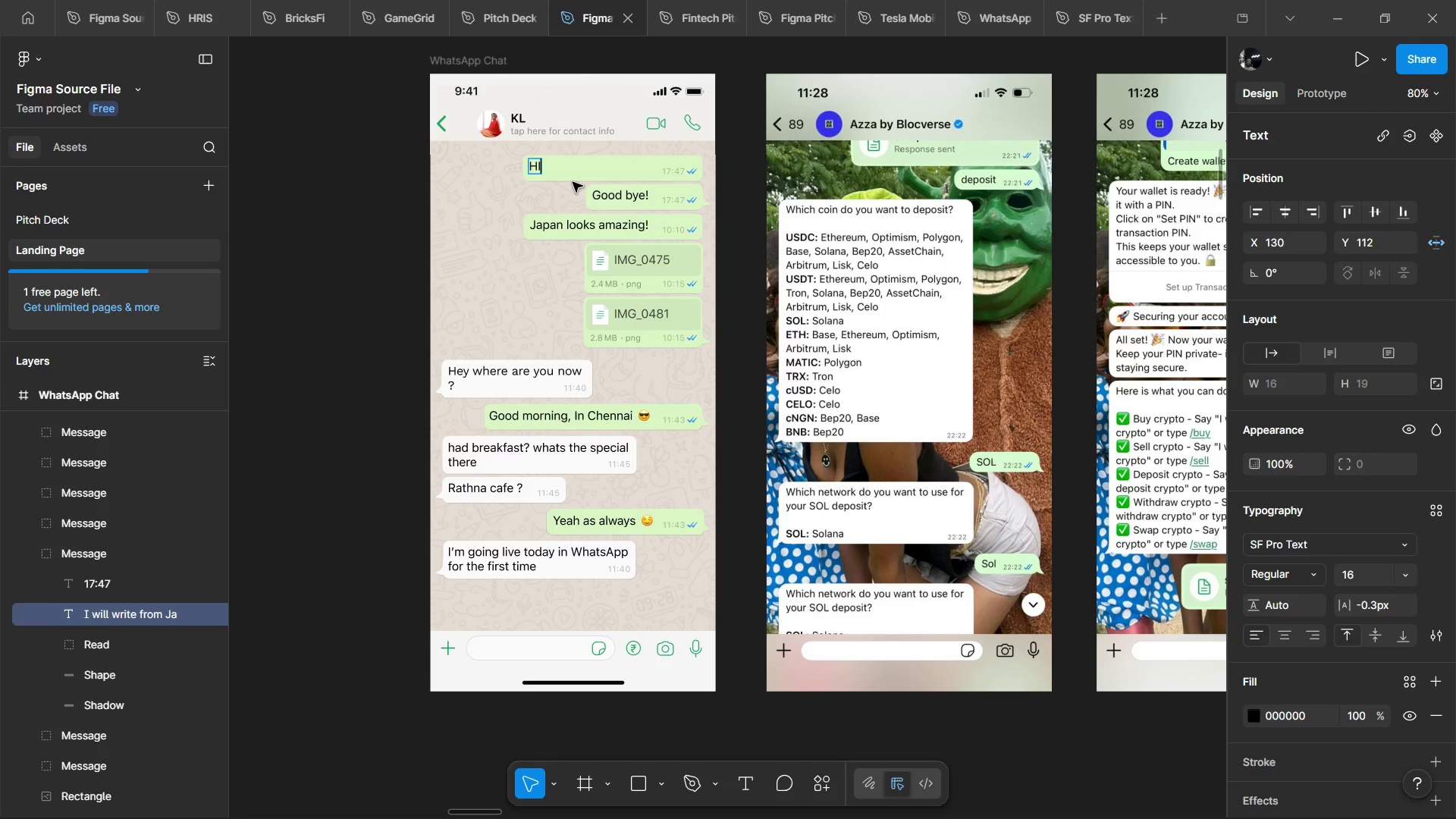 
key(Backspace)
 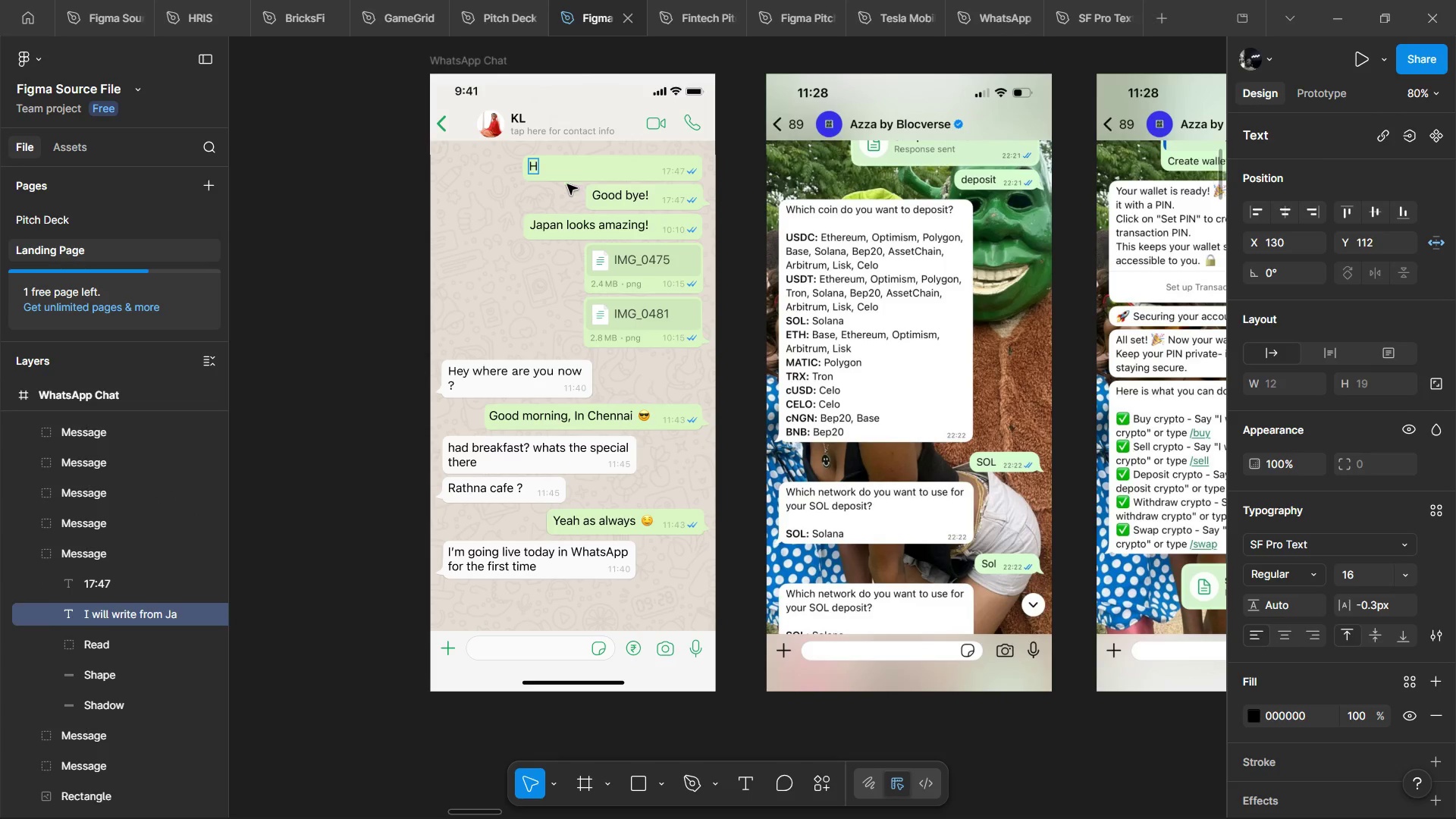 
key(I)
 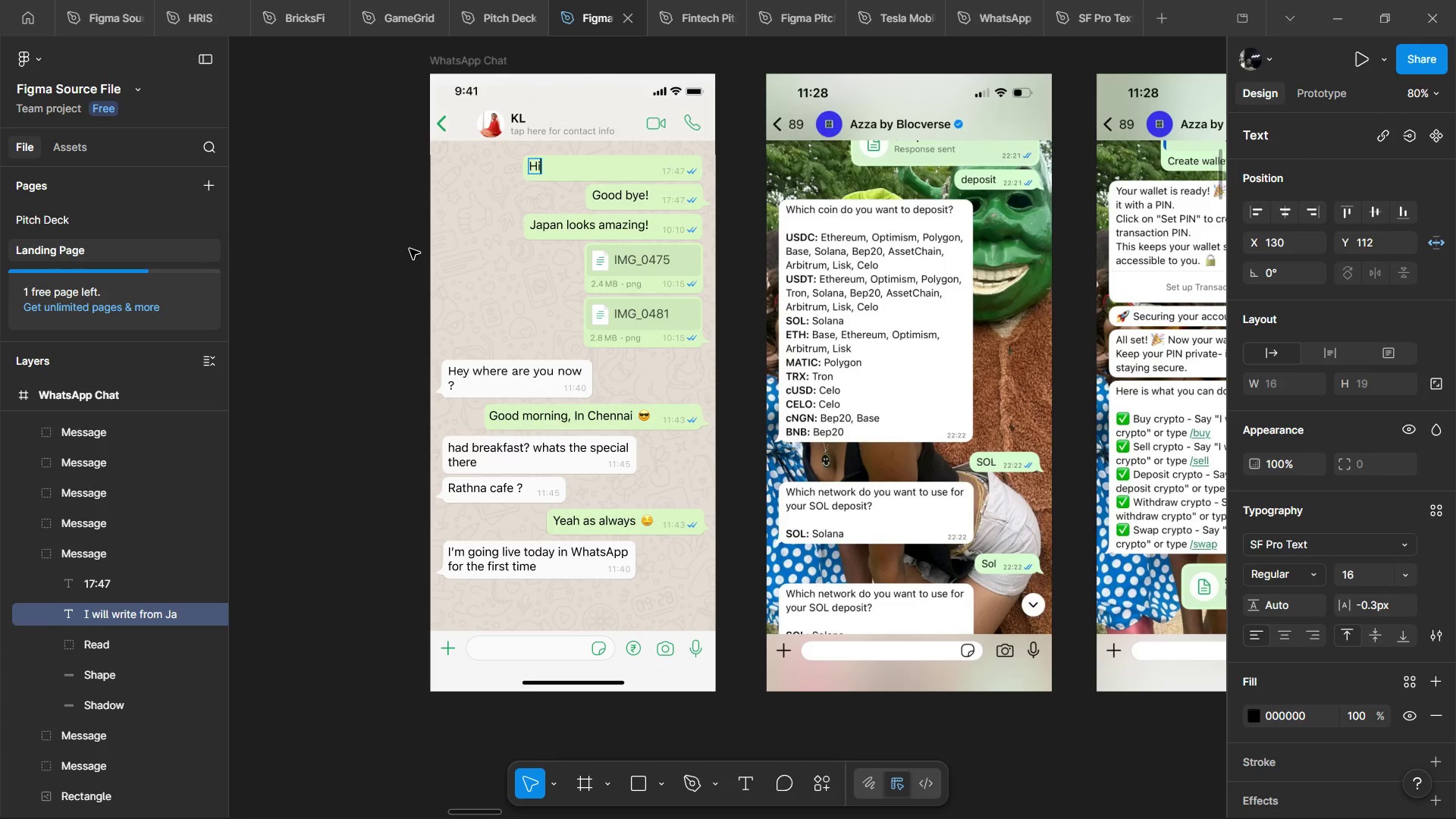 
left_click([410, 249])
 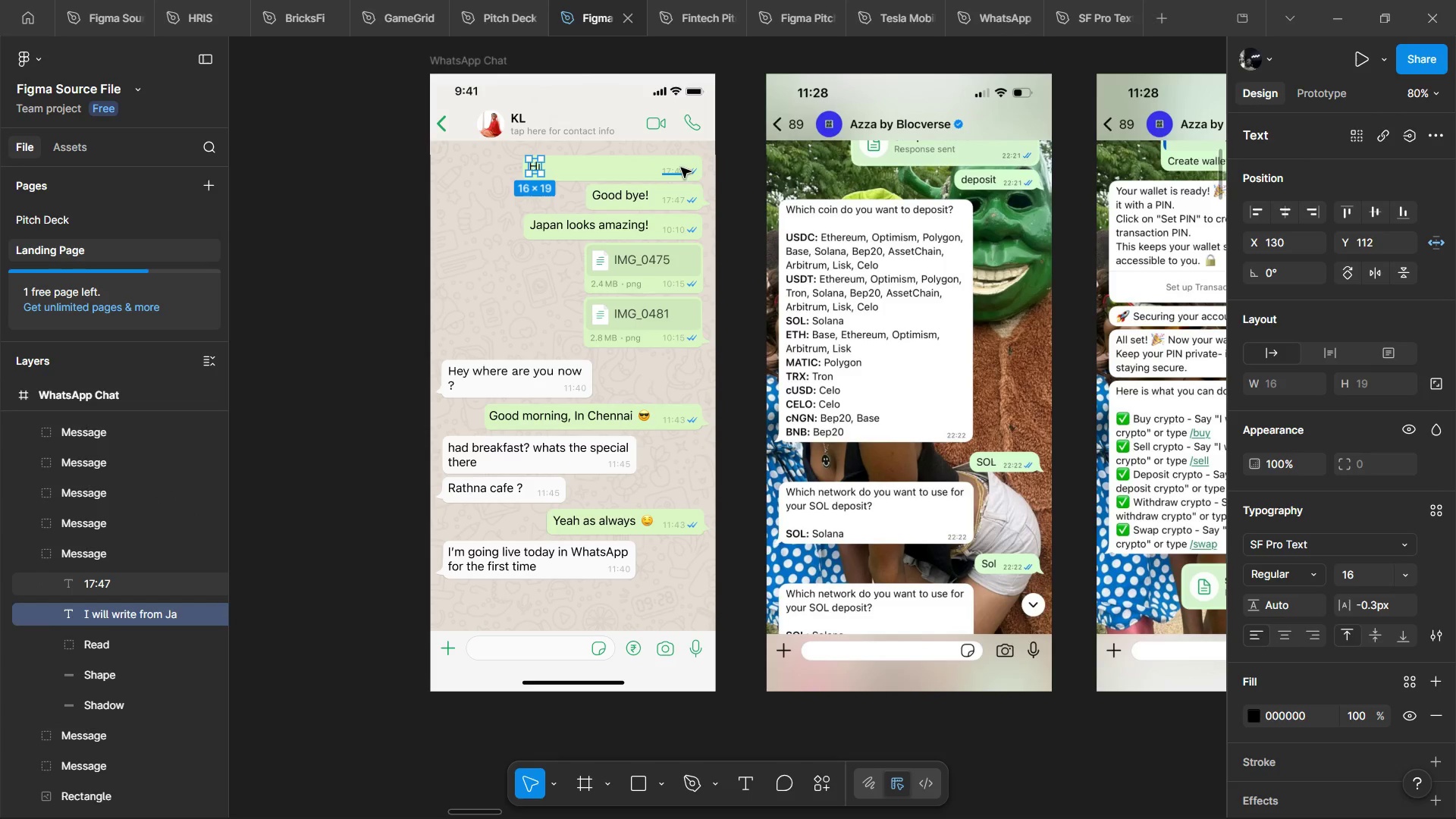 
key(Alt+AltLeft)
 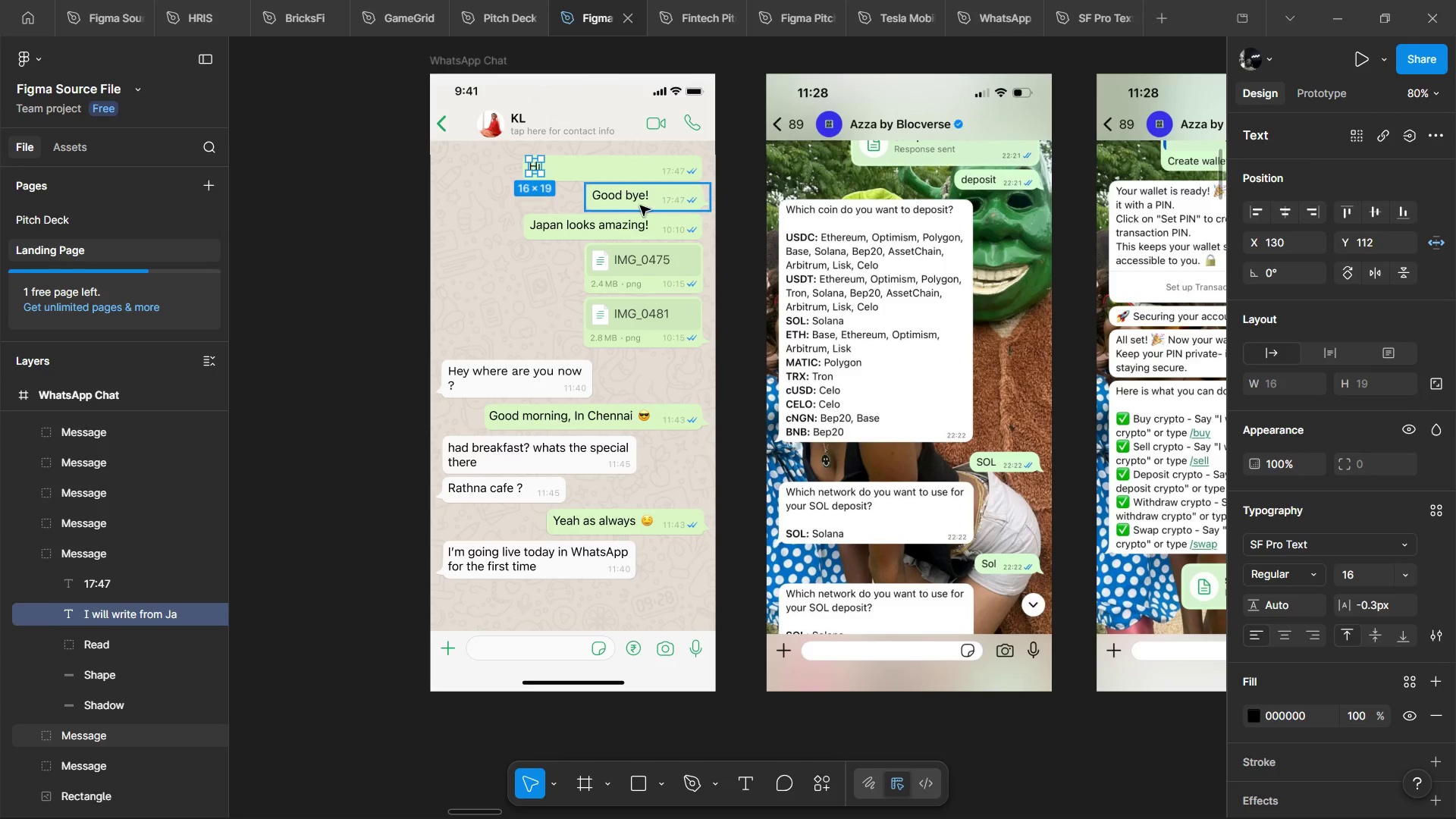 
hold_key(key=ControlLeft, duration=0.61)
left_click([624, 189])
 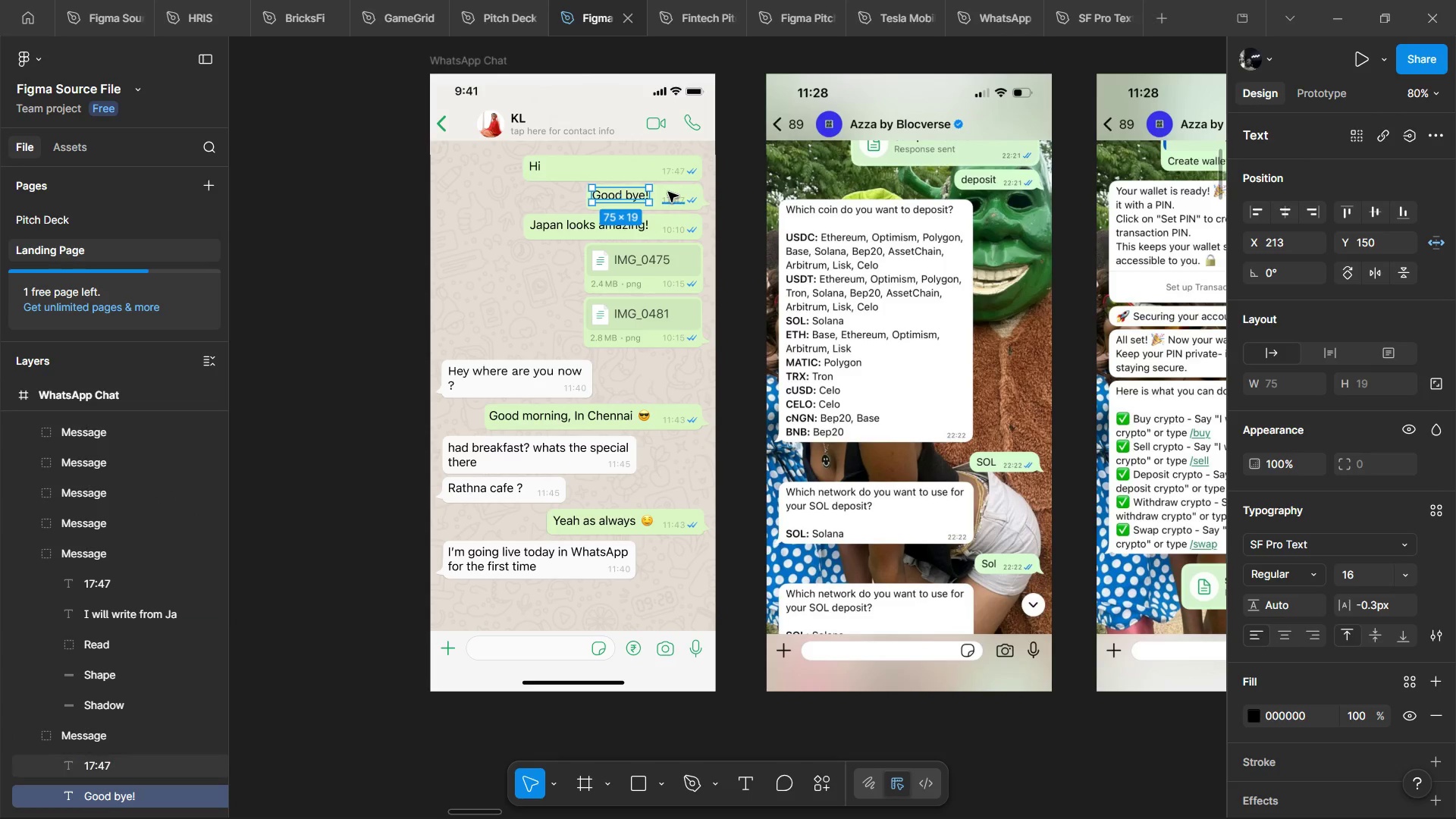 
hold_key(key=AltLeft, duration=0.44)
 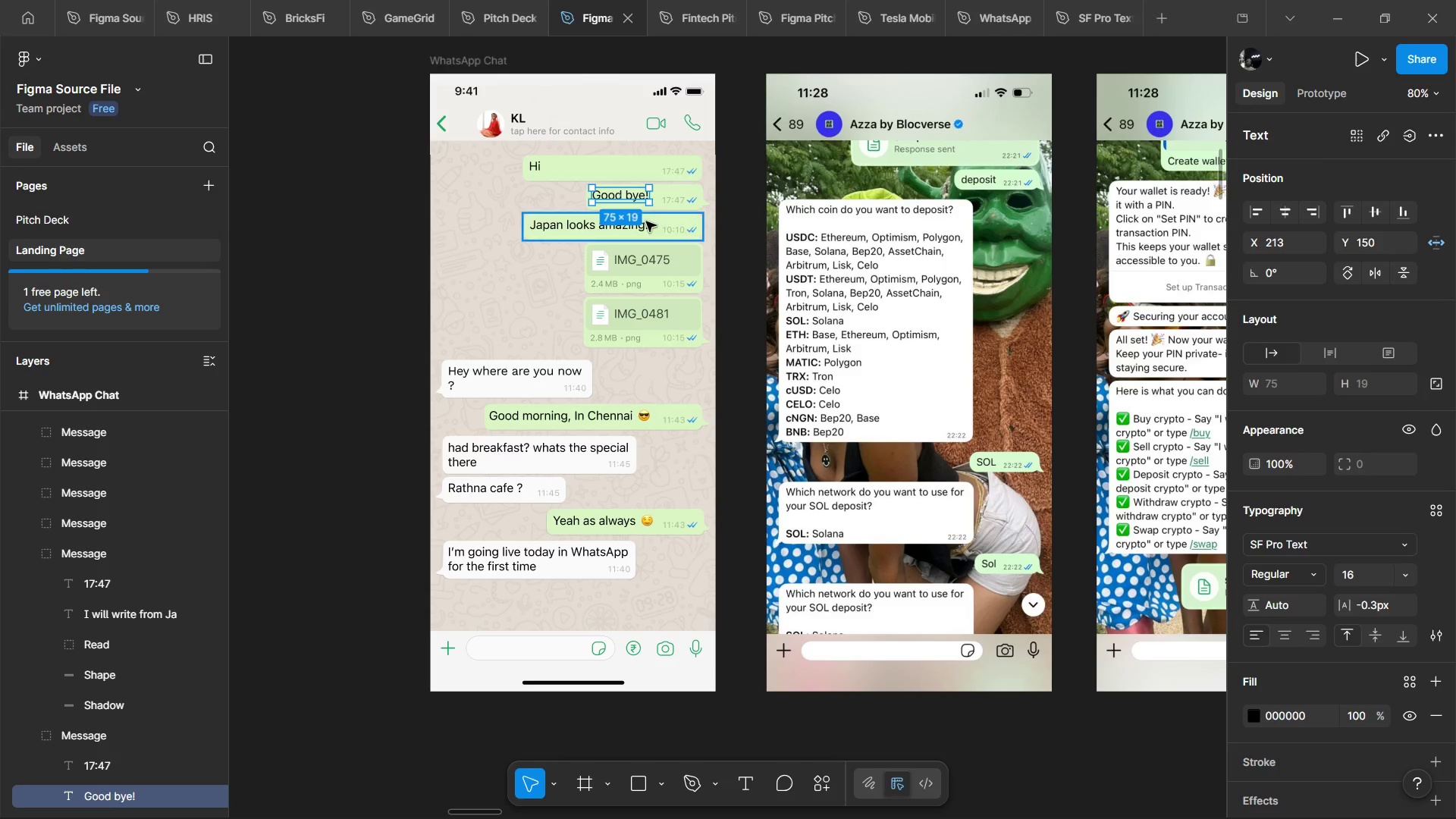 
hold_key(key=ControlLeft, duration=0.33)
left_click([641, 223])
 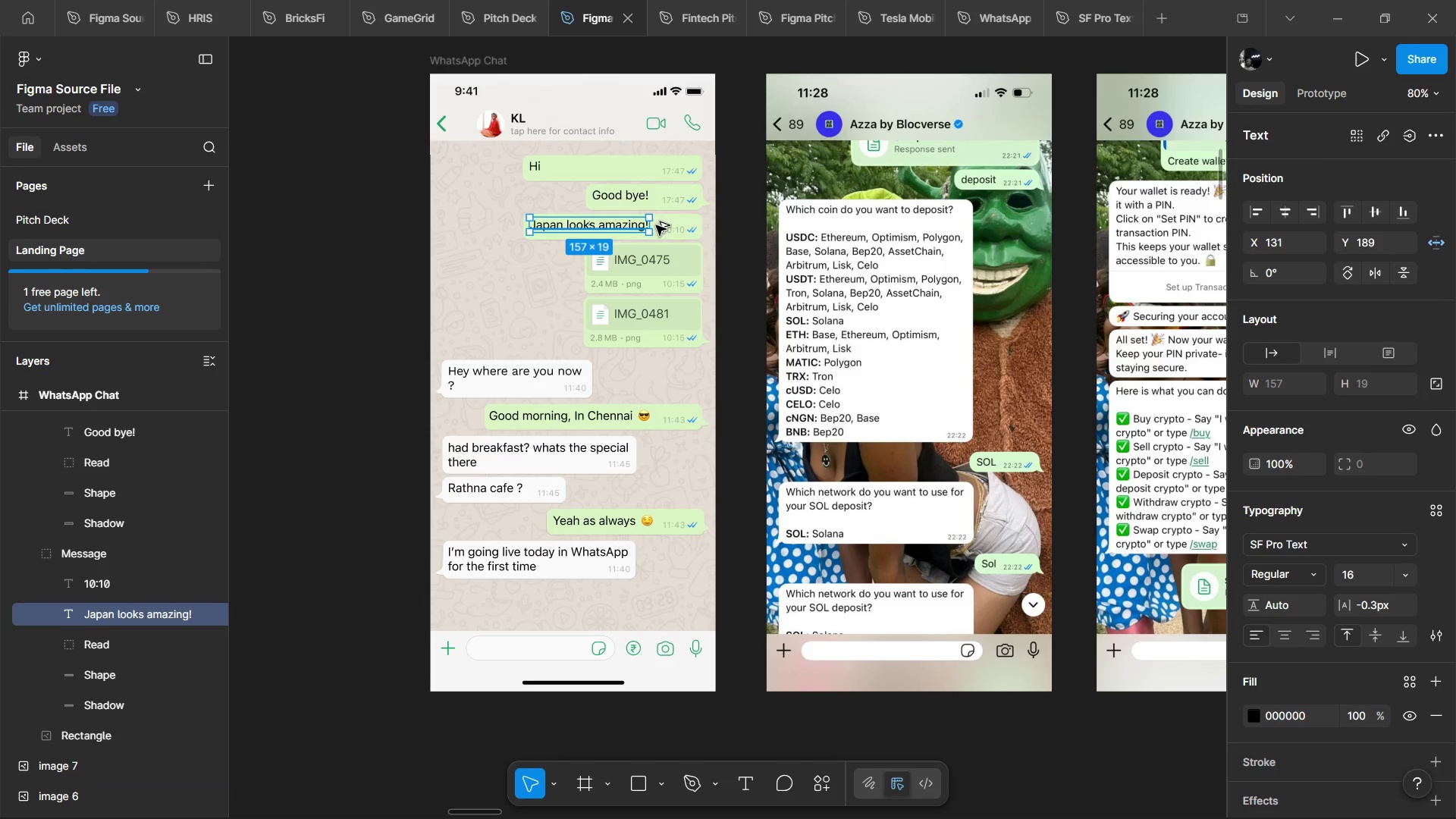 
hold_key(key=AltLeft, duration=0.55)
 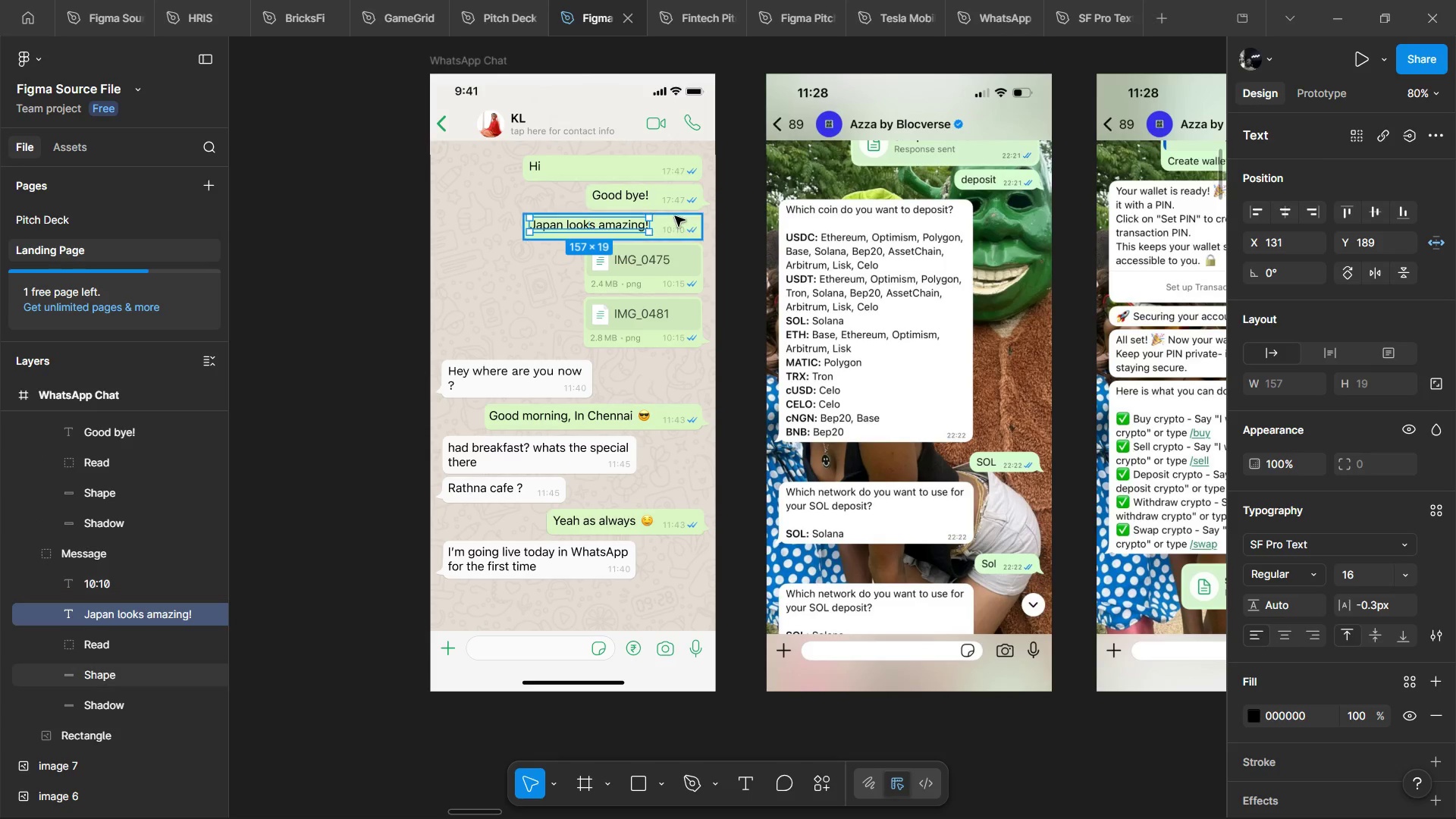 
hold_key(key=ControlLeft, duration=0.77)
scroll: coordinate [676, 215], scroll_direction: up, amount: 4.0
 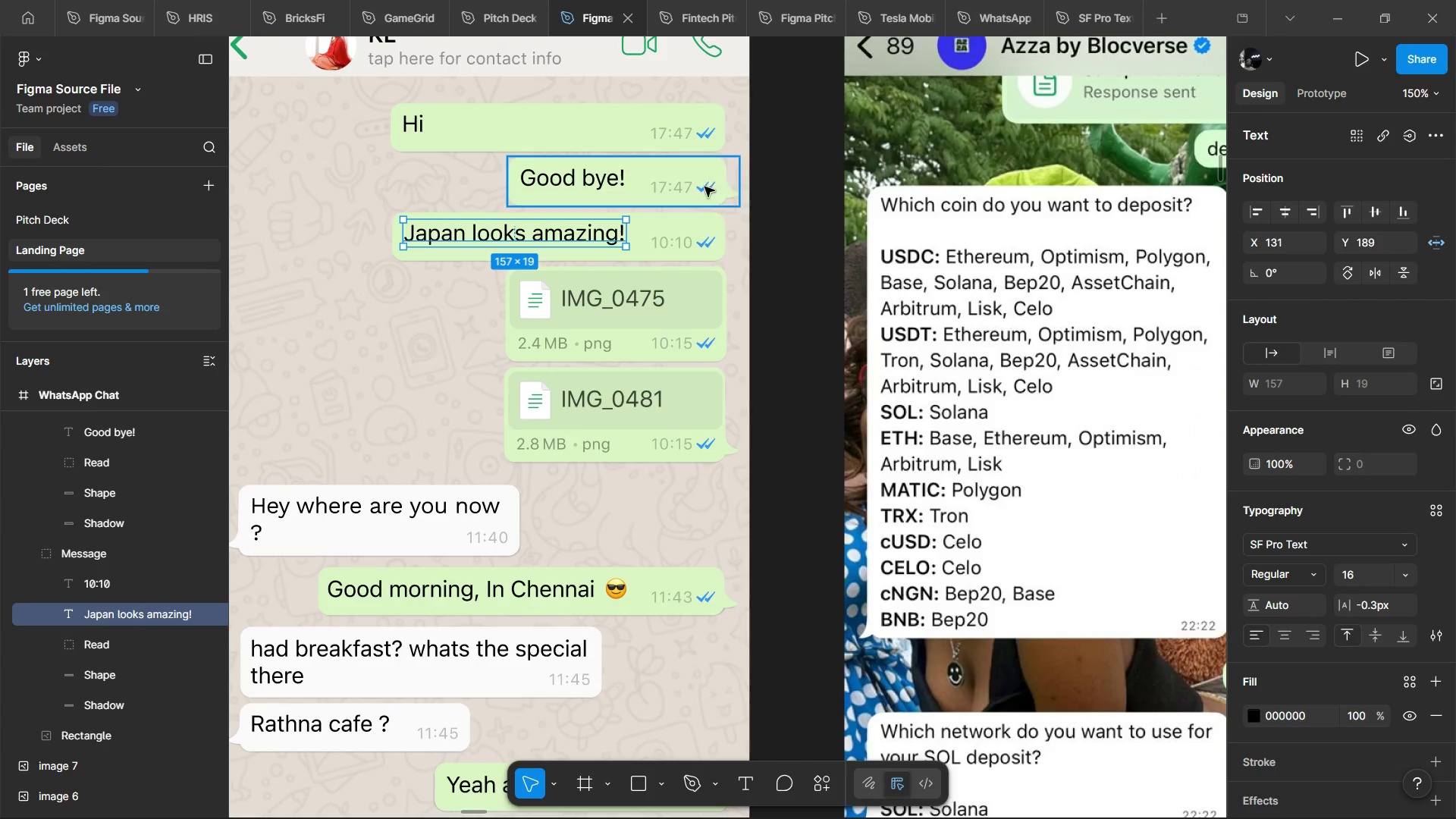 
hold_key(key=ControlLeft, duration=0.58)
left_click([686, 190])
 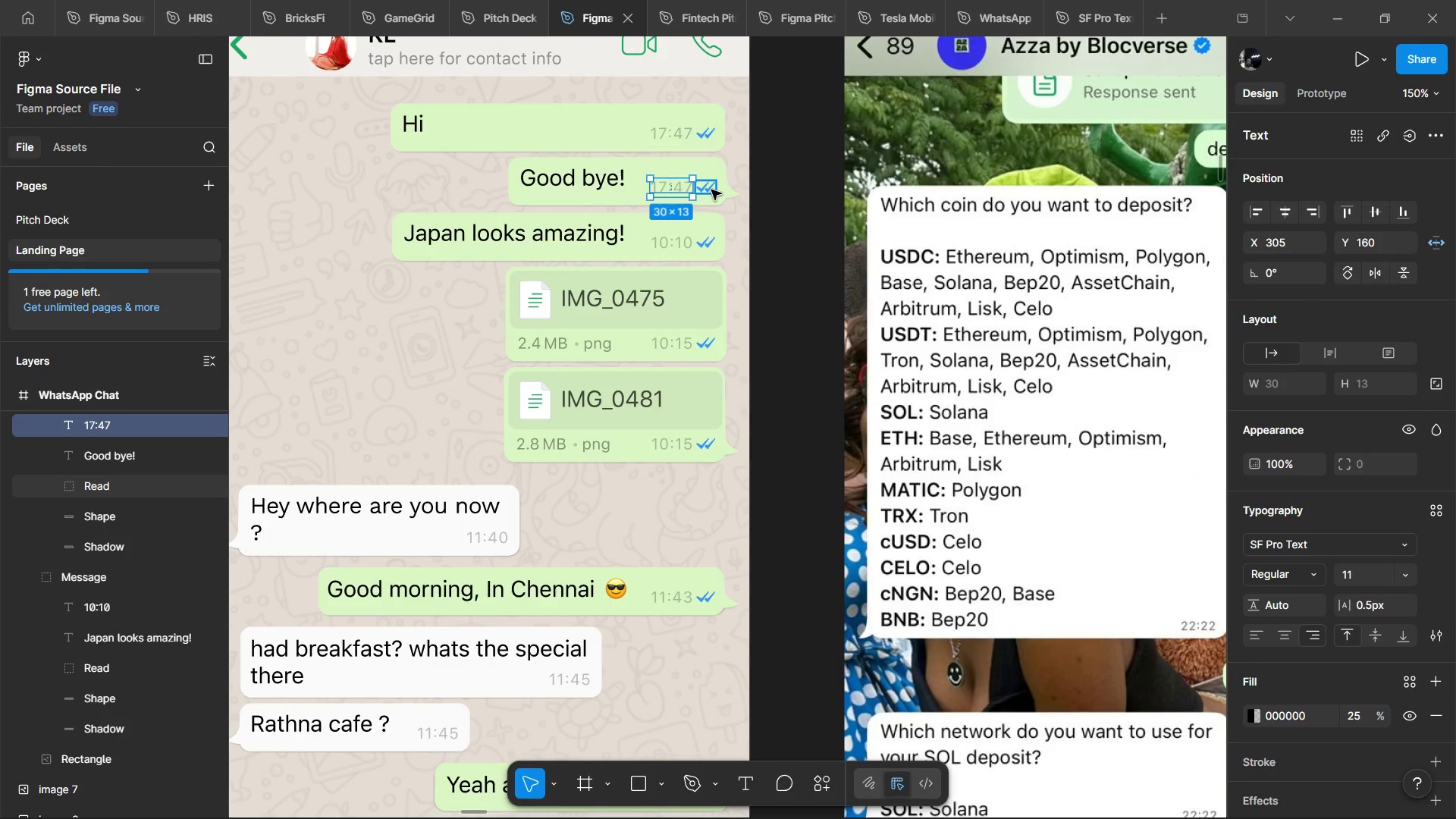 
hold_key(key=AltLeft, duration=0.88)
 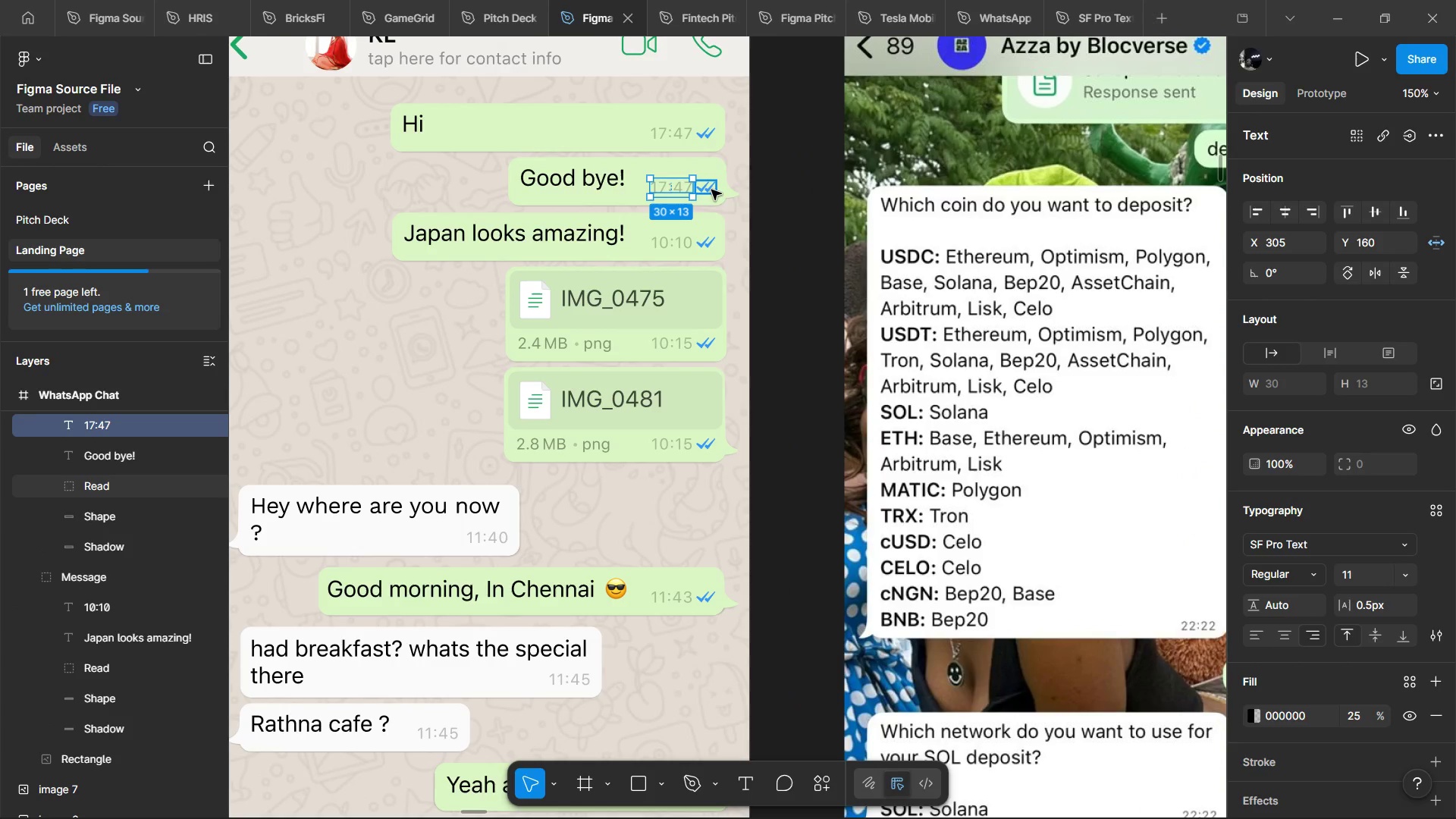 
left_click([711, 190])
 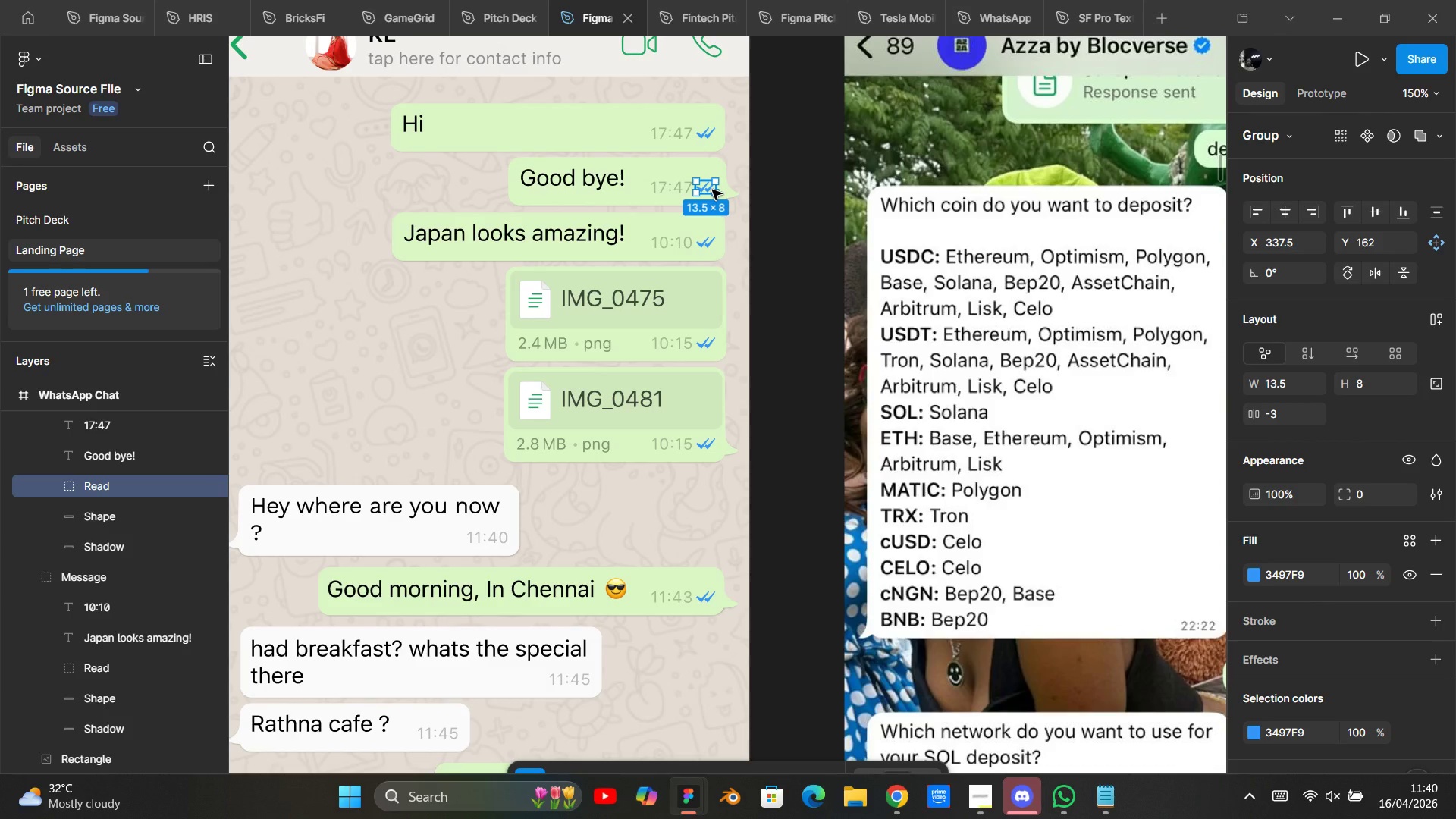 
wait(229.14)
 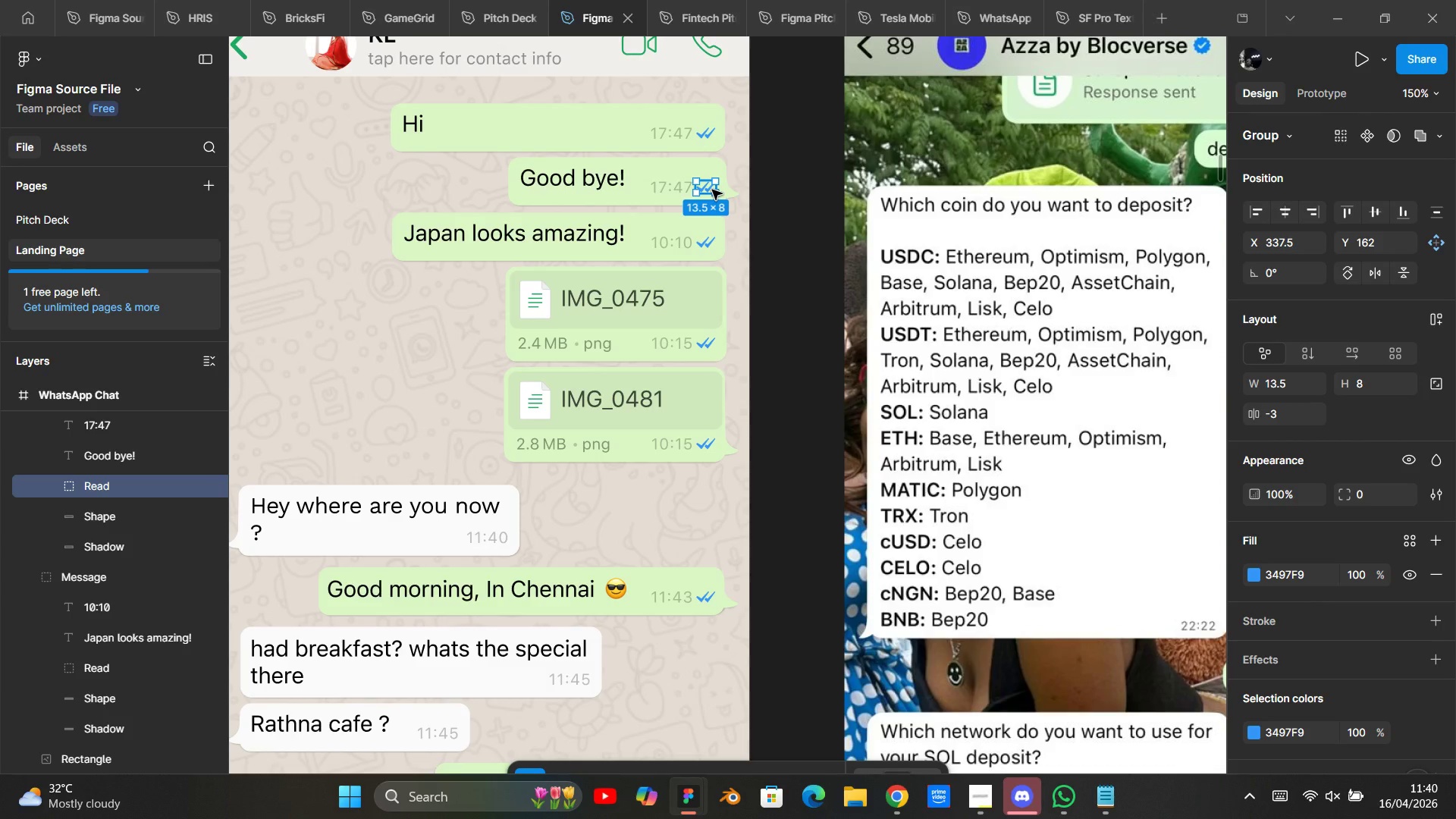 
hold_key(key=ControlLeft, duration=1.01)
left_click([415, 132])
 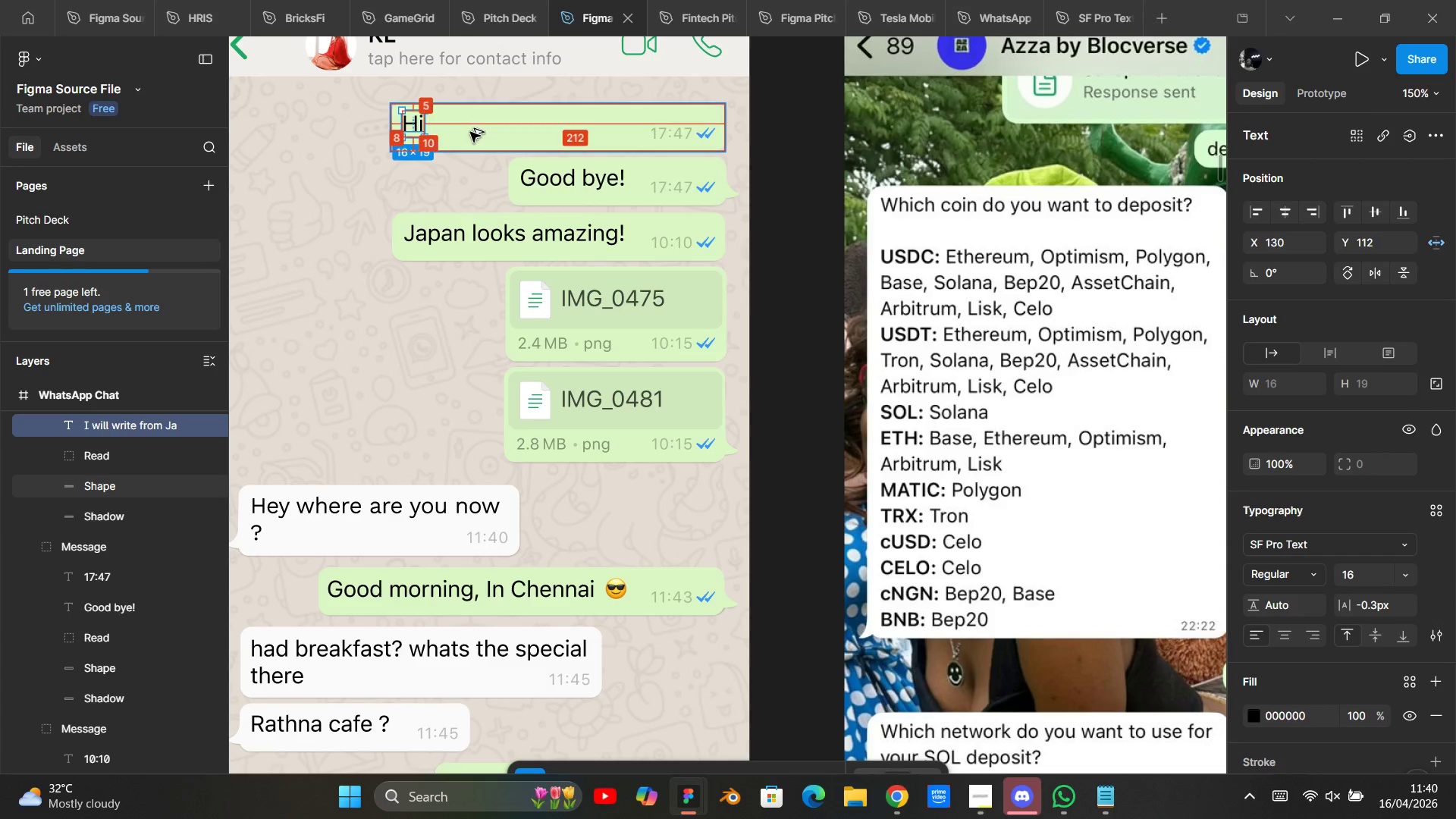 
hold_key(key=AltLeft, duration=0.62)
 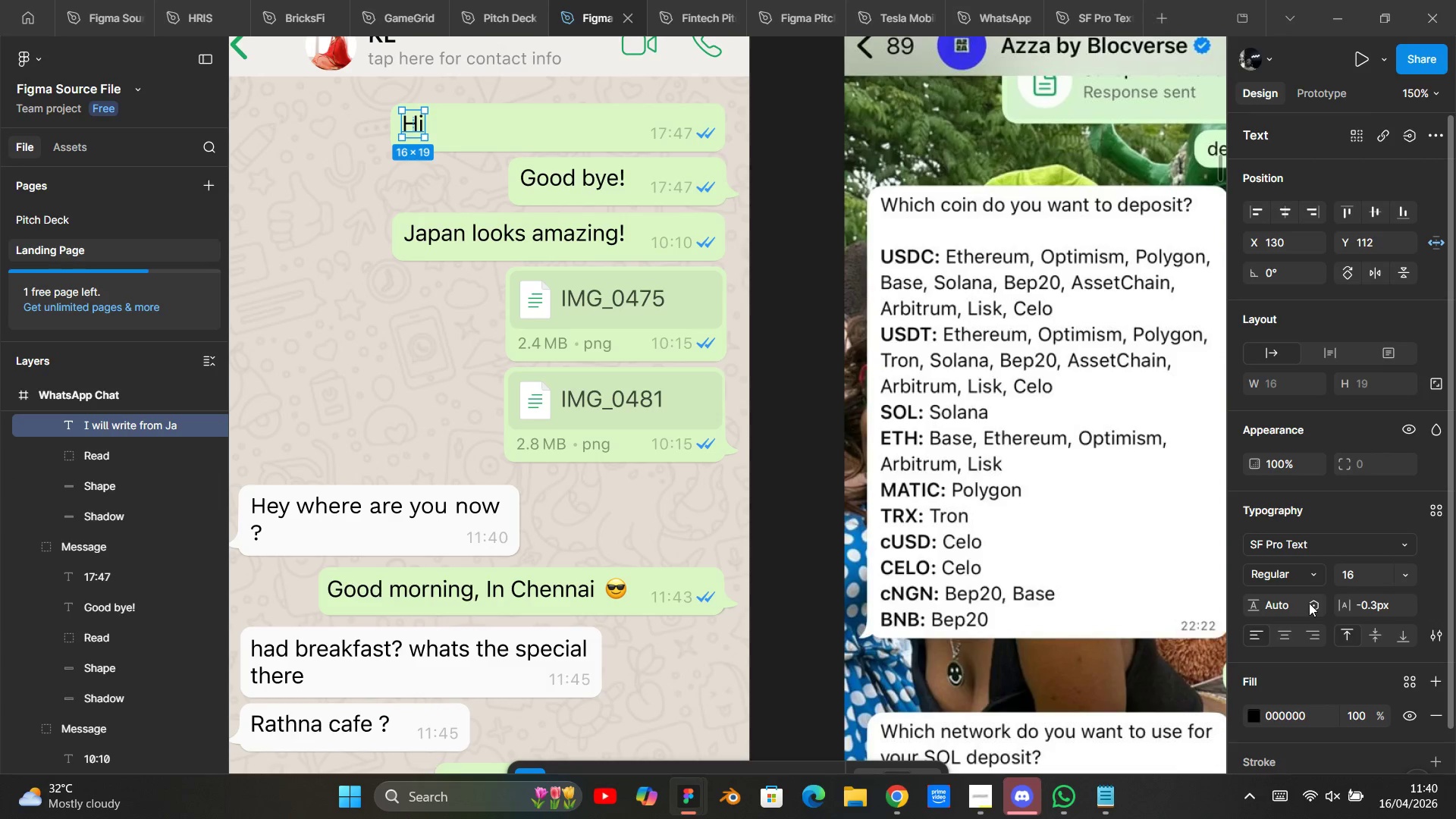 
left_click([1309, 603])
 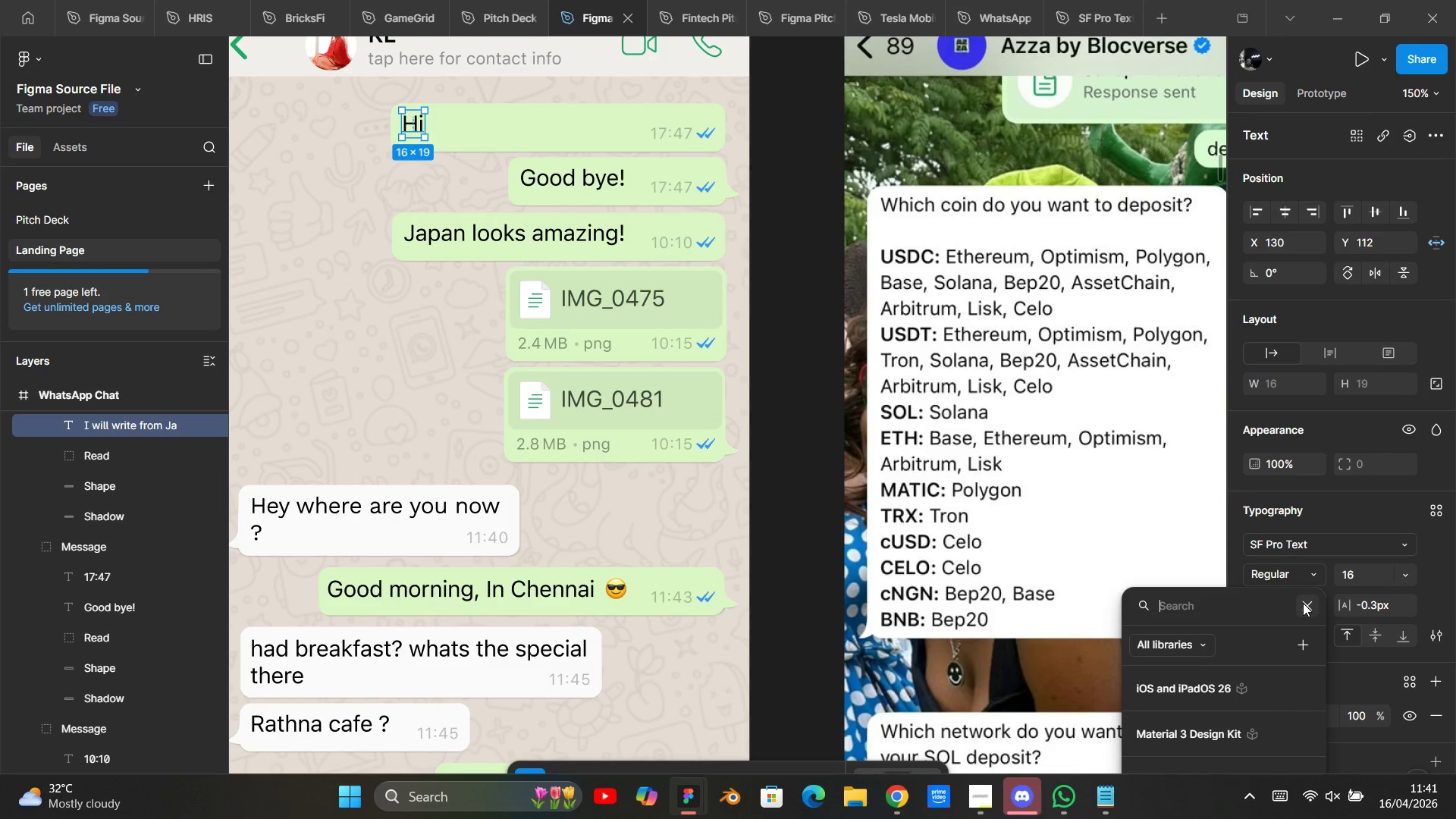 
left_click([1303, 603])
 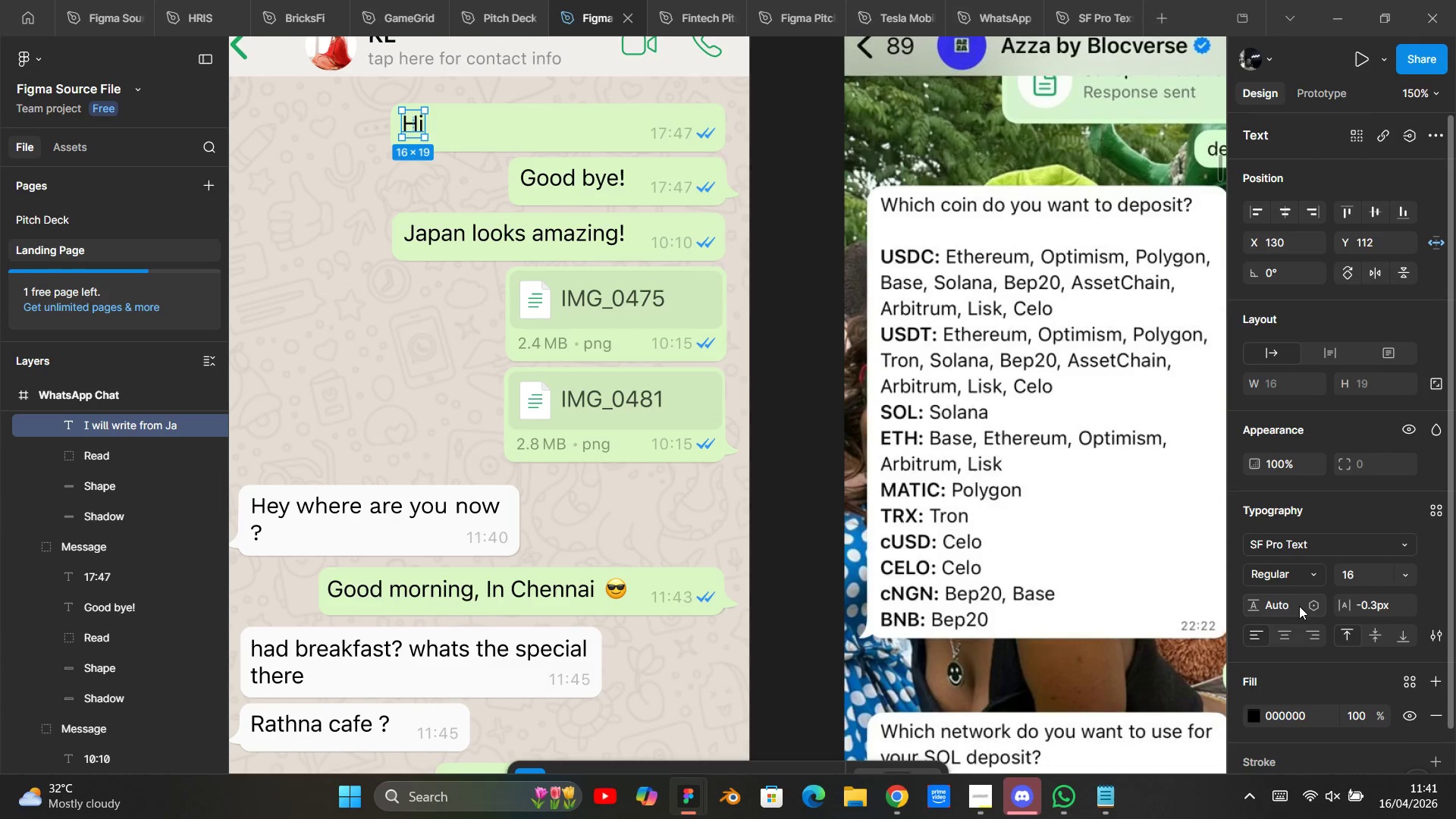 
left_click([1298, 607])
 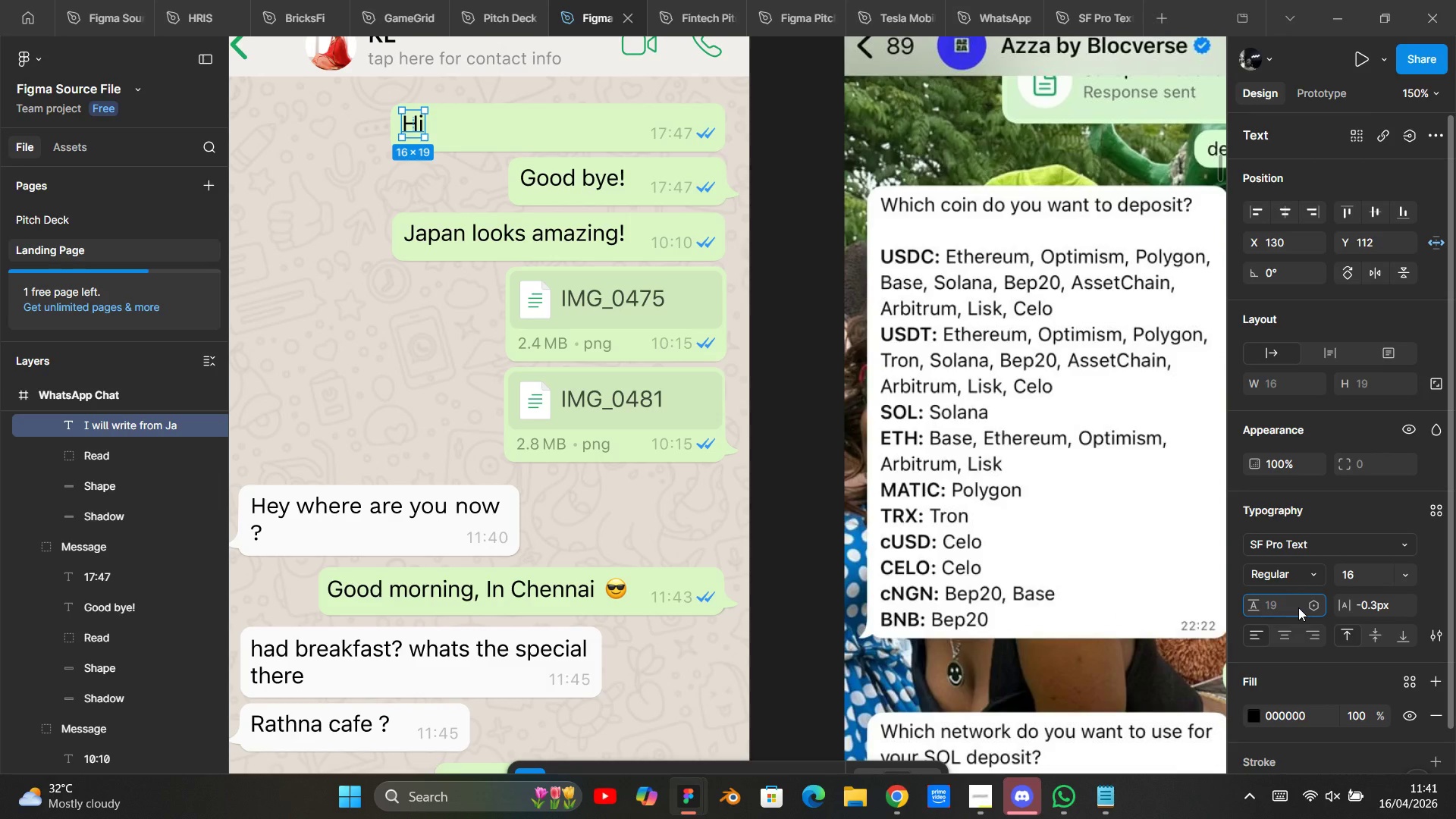 
type(24)
 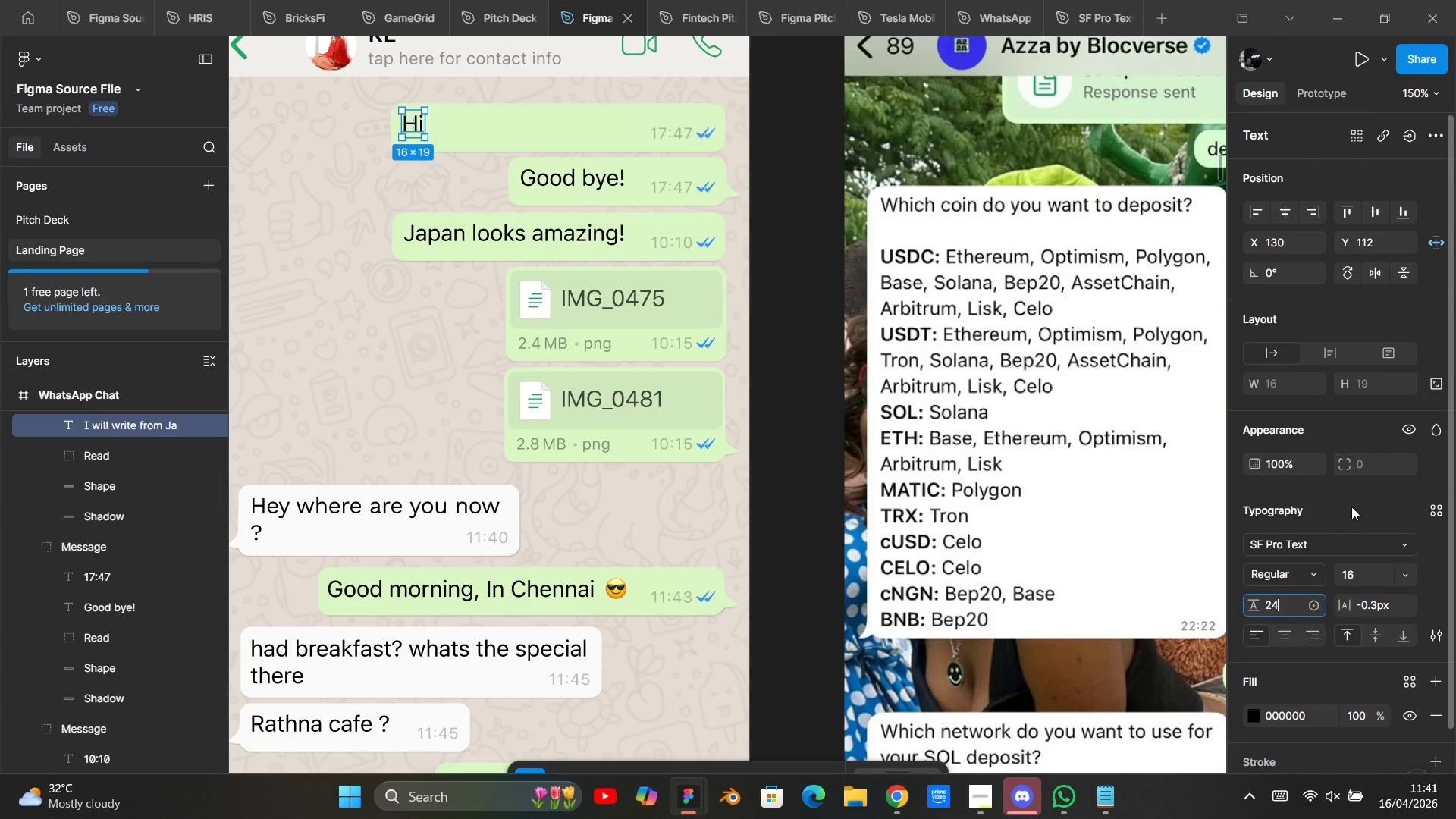 
left_click([1354, 500])
 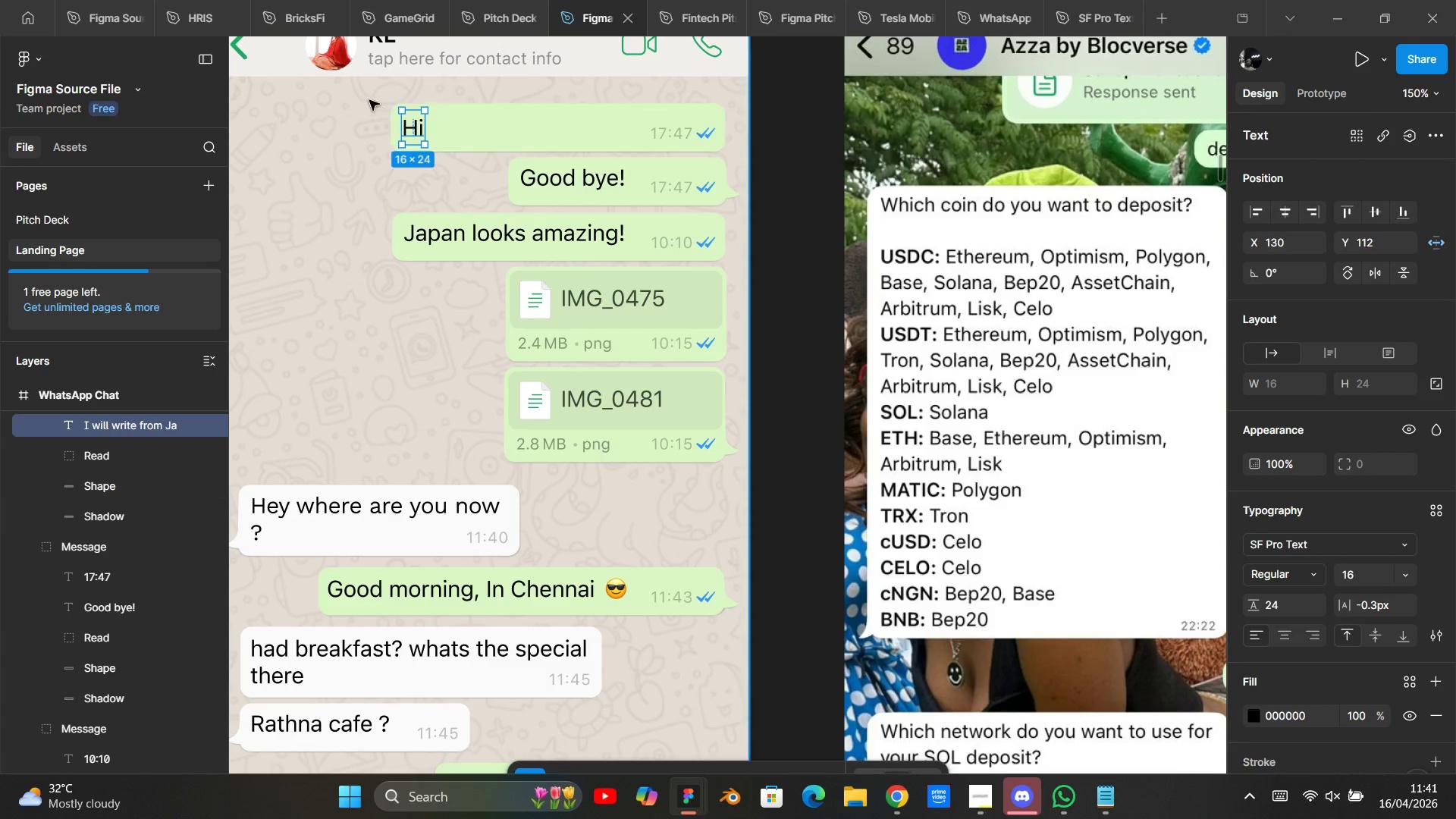 
key(Alt+Shift+ArrowRight)
 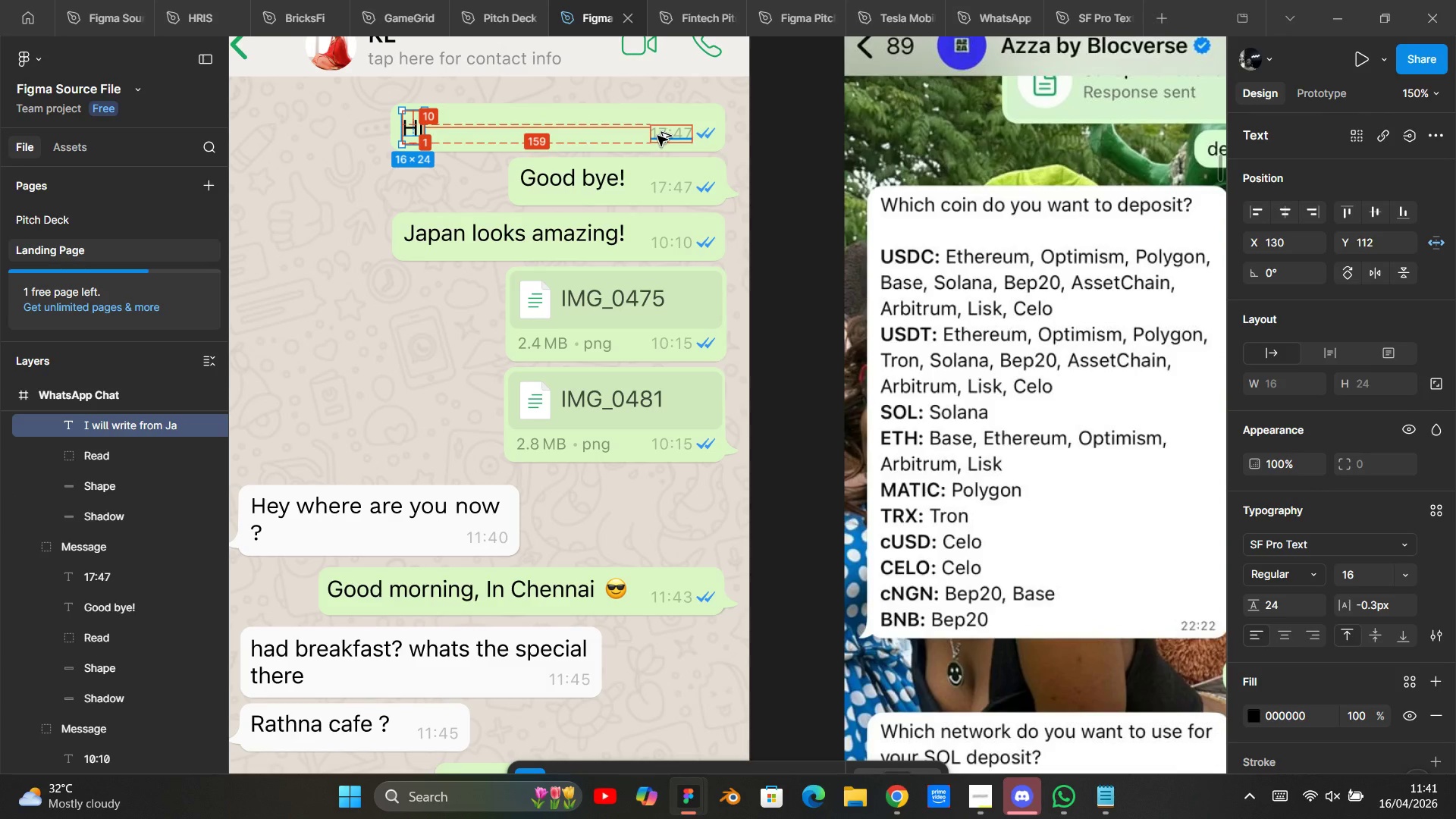 
key(Alt+Shift+ArrowRight)
 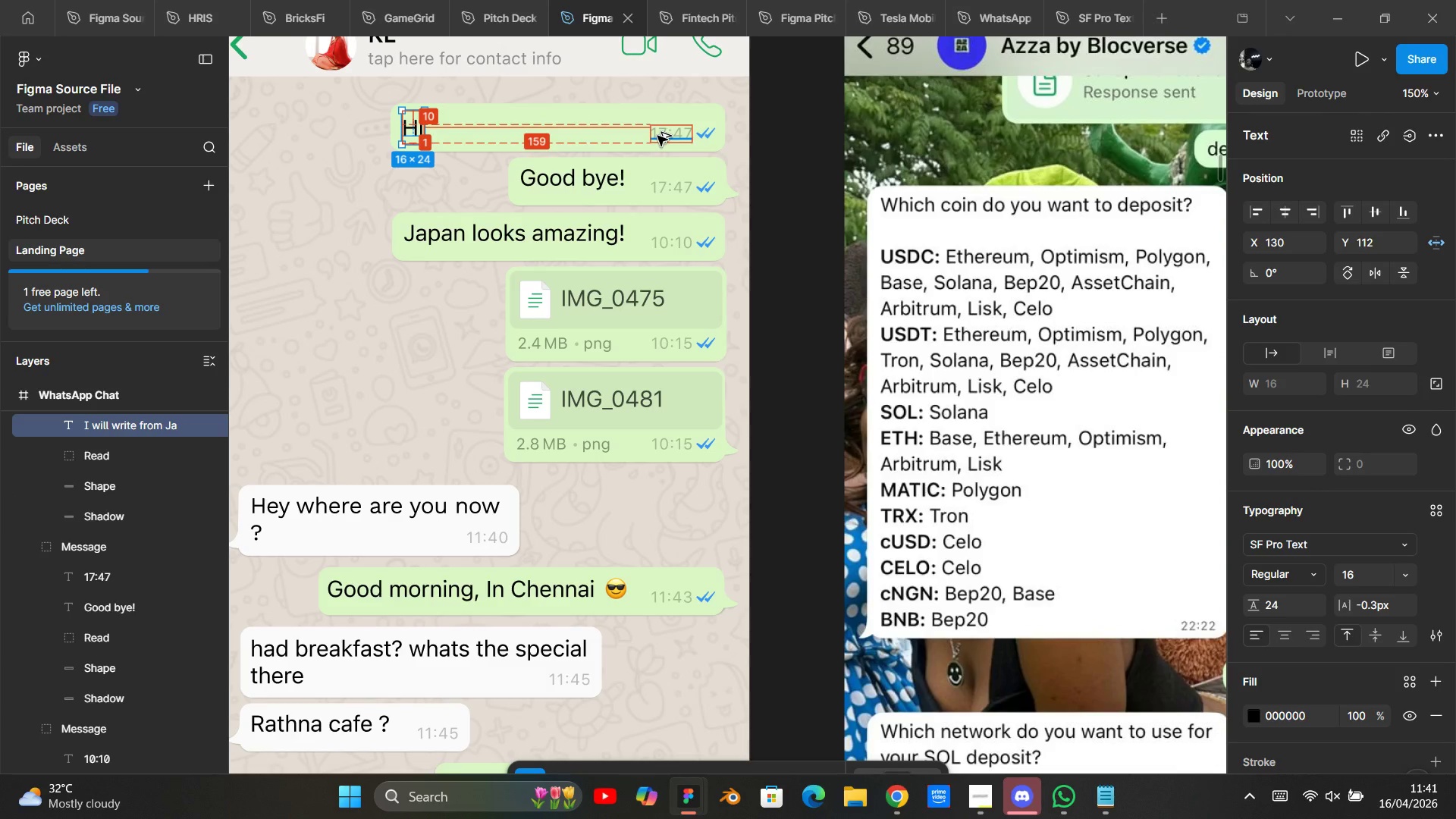 
key(Alt+Shift+ArrowRight)
 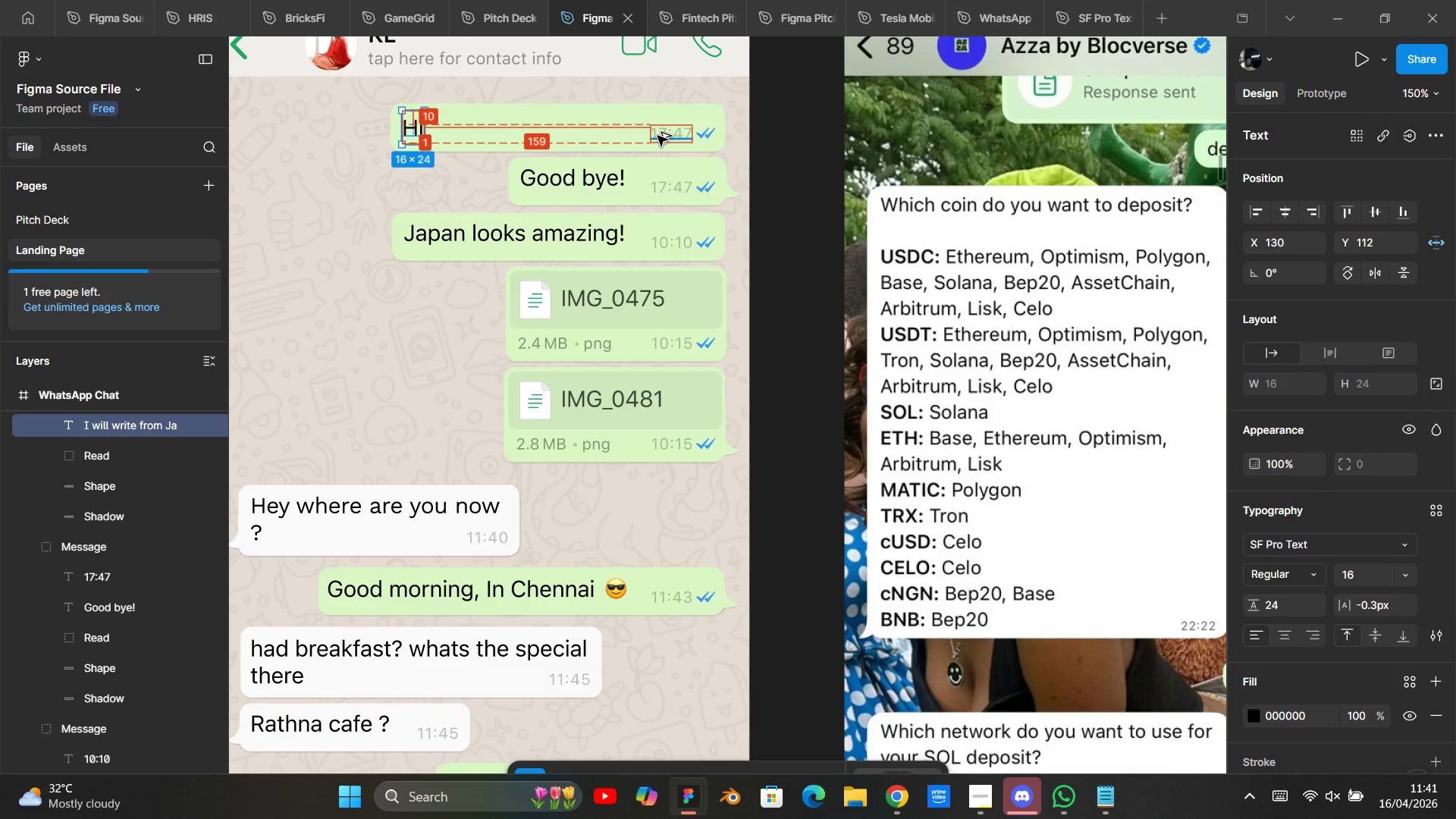 
key(ArrowRight)
 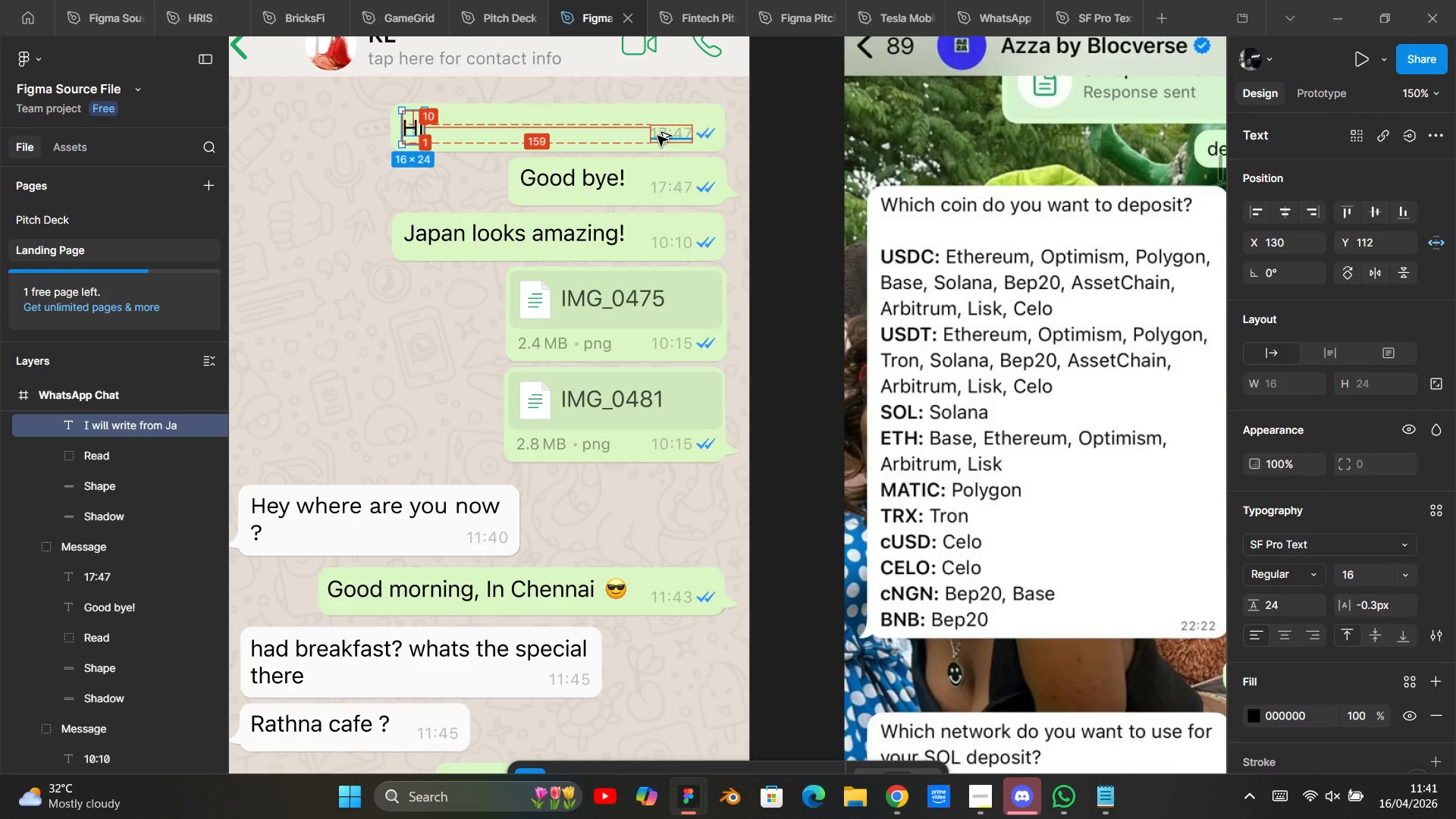 
left_click([657, 136])
 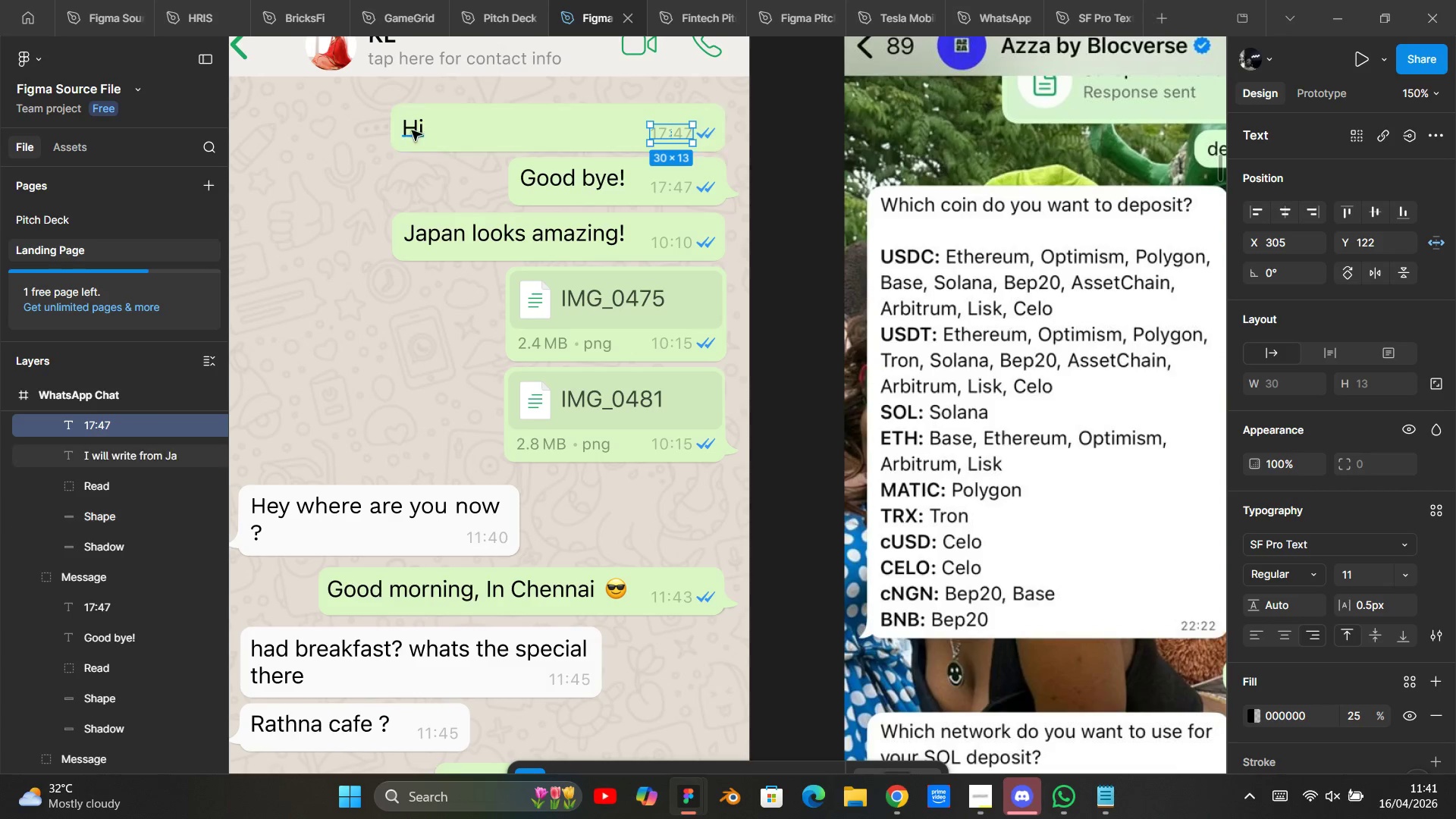 
left_click([410, 128])
 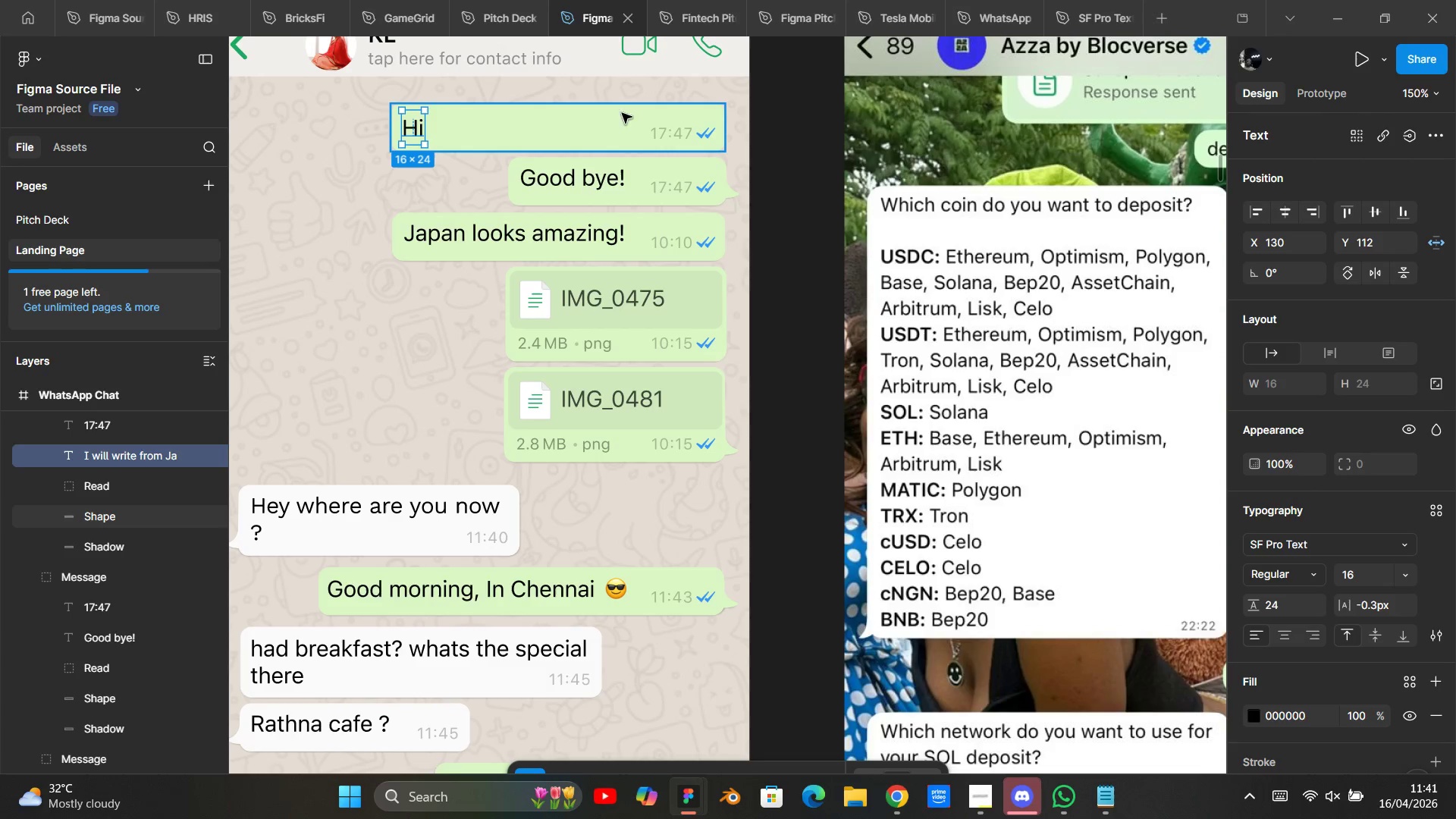 
hold_key(key=ShiftLeft, duration=0.58)
 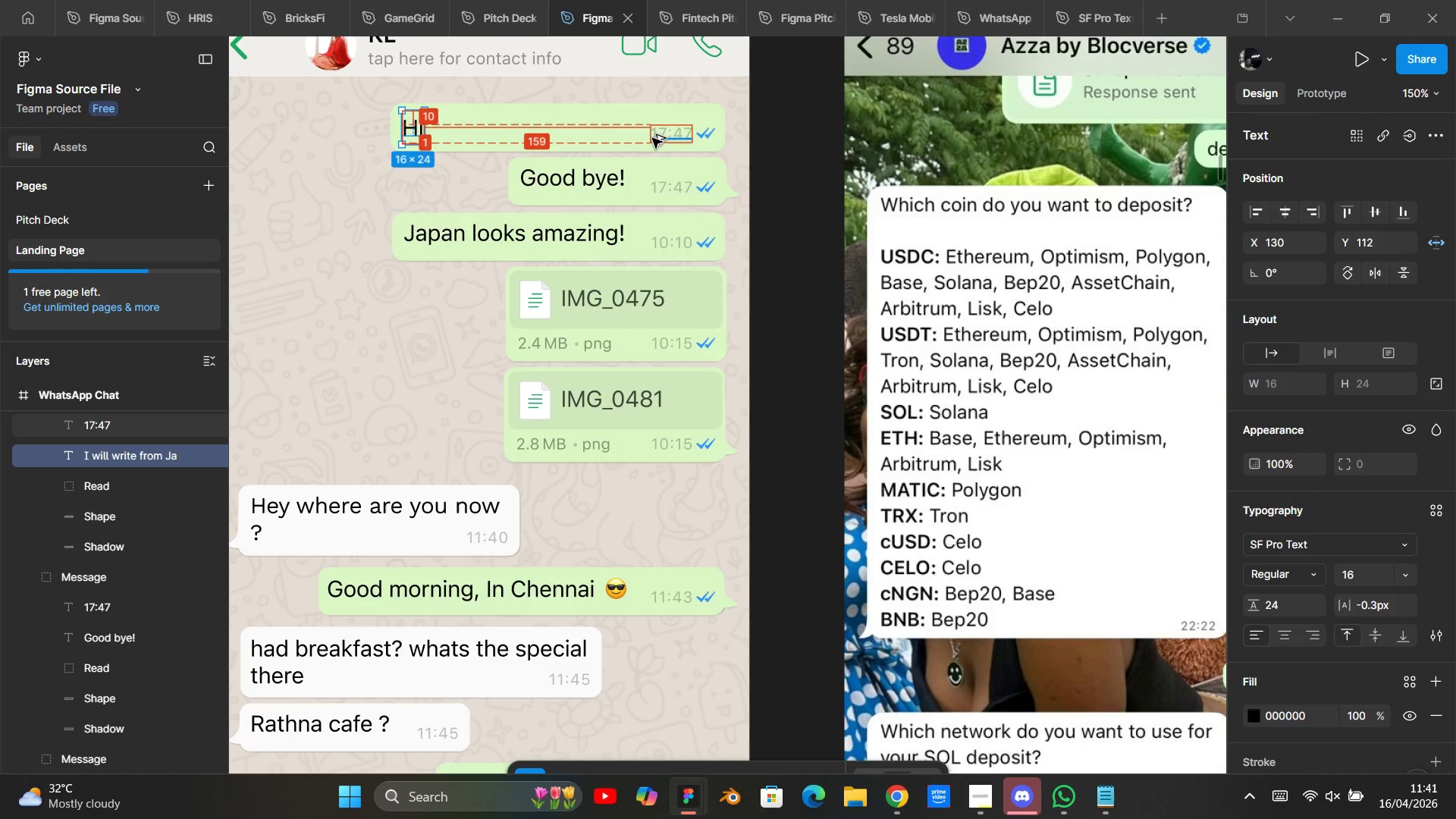 
key(Alt+Shift+ShiftLeft)
 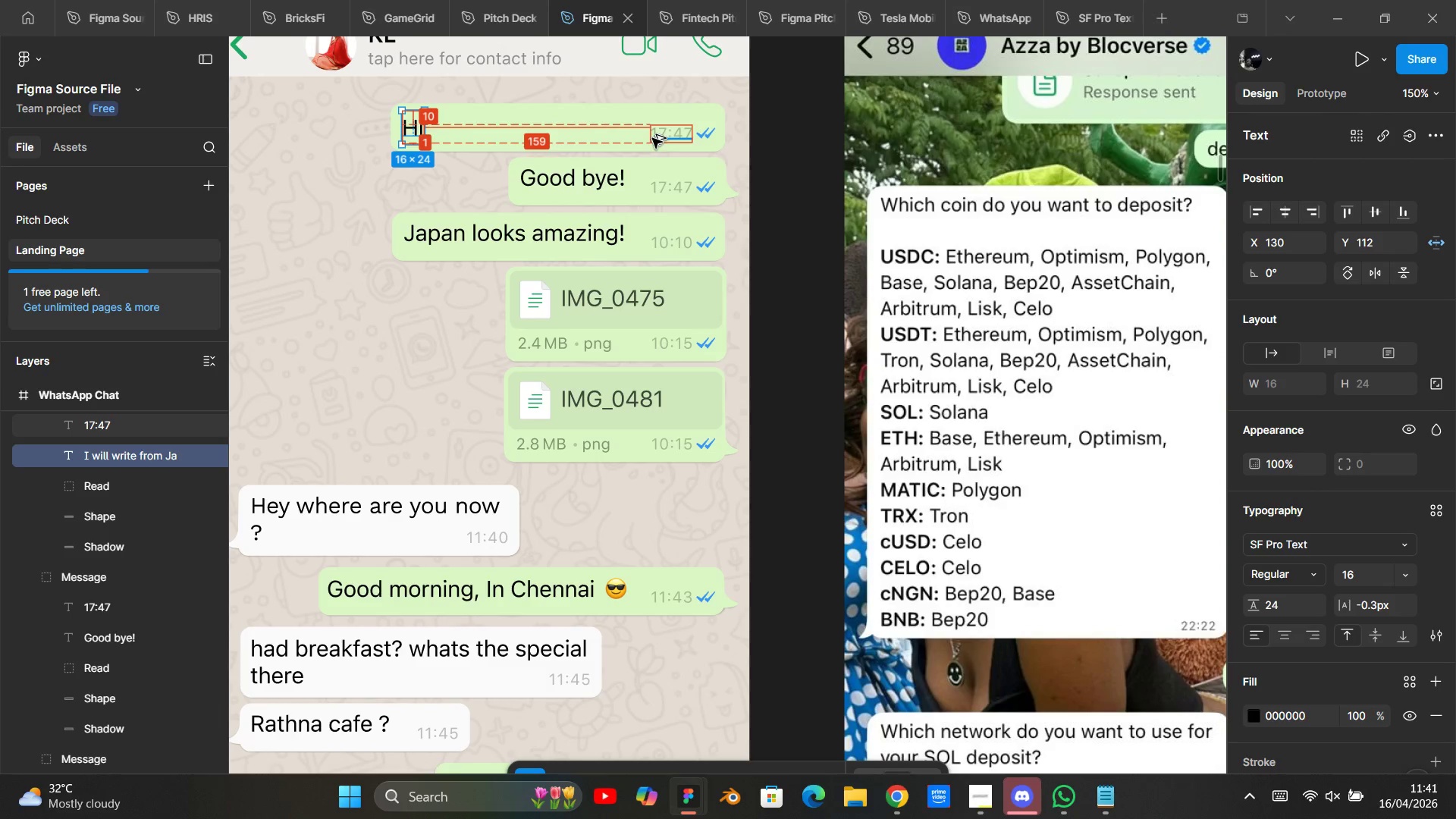 
key(Alt+Shift+ArrowDown)
 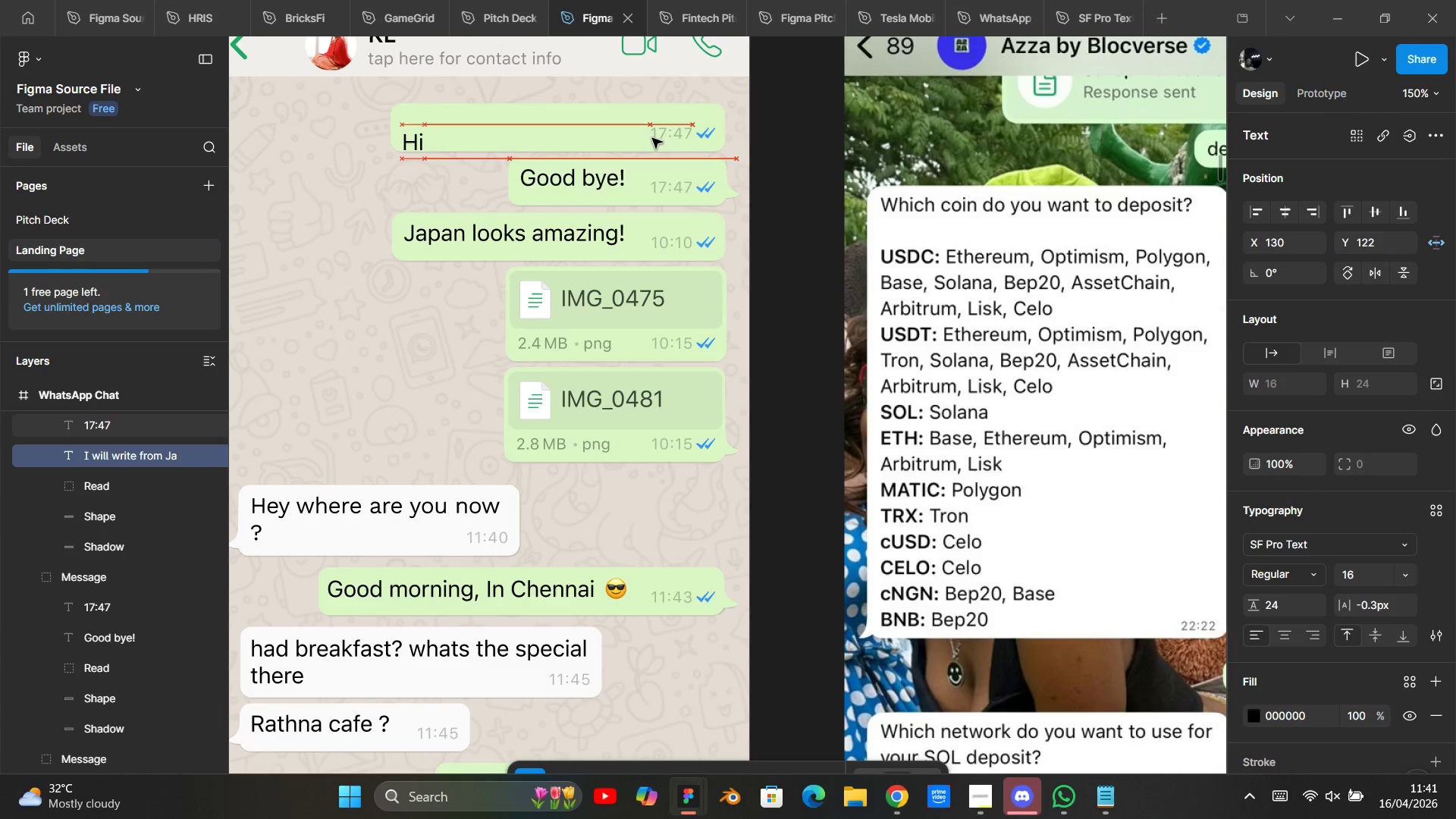 
key(Alt+ArrowUp)
 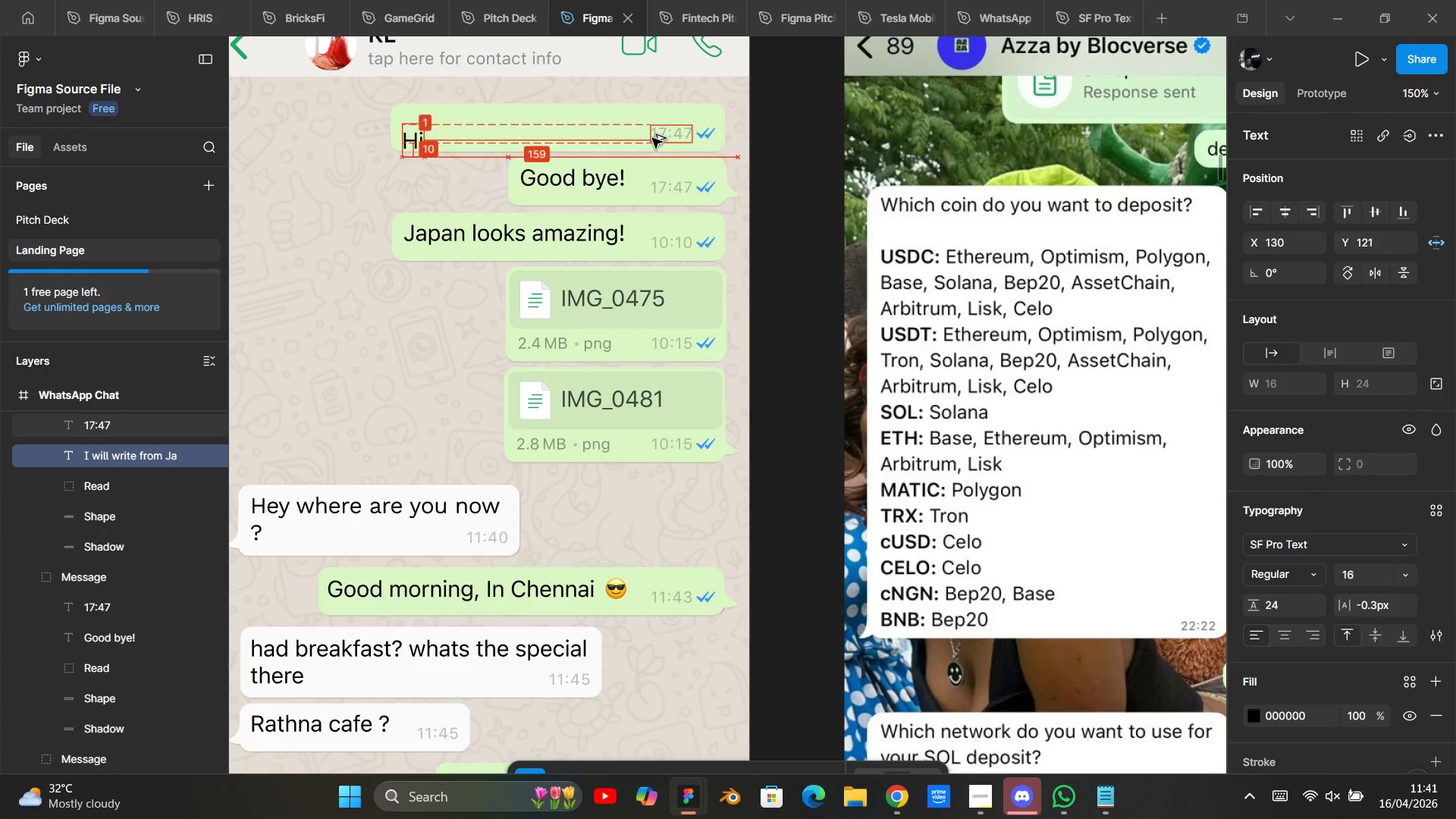 
key(Alt+Shift+ArrowUp)
 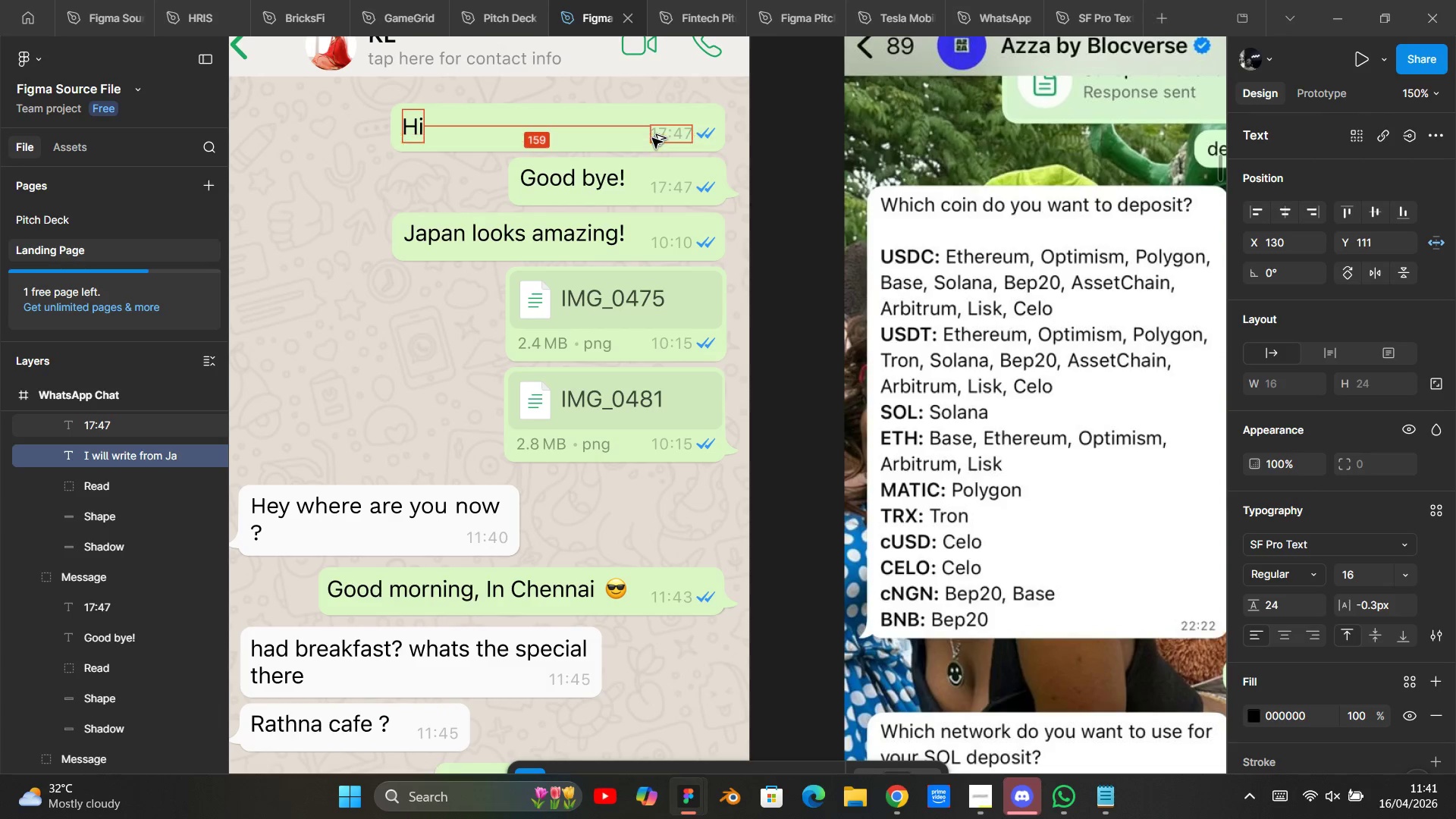 
key(Alt+ArrowRight)
 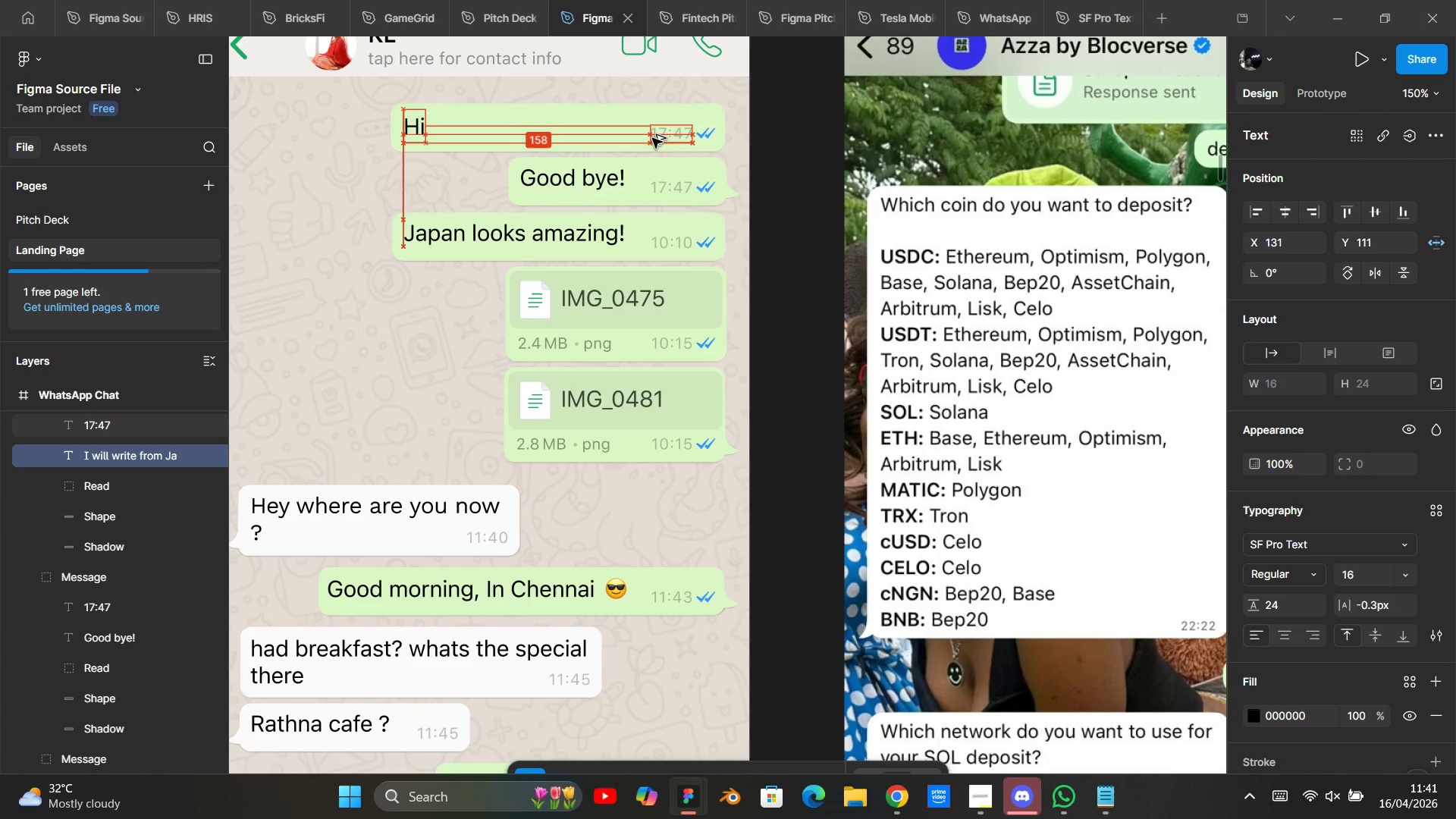 
key(Alt+Shift+ArrowRight)
 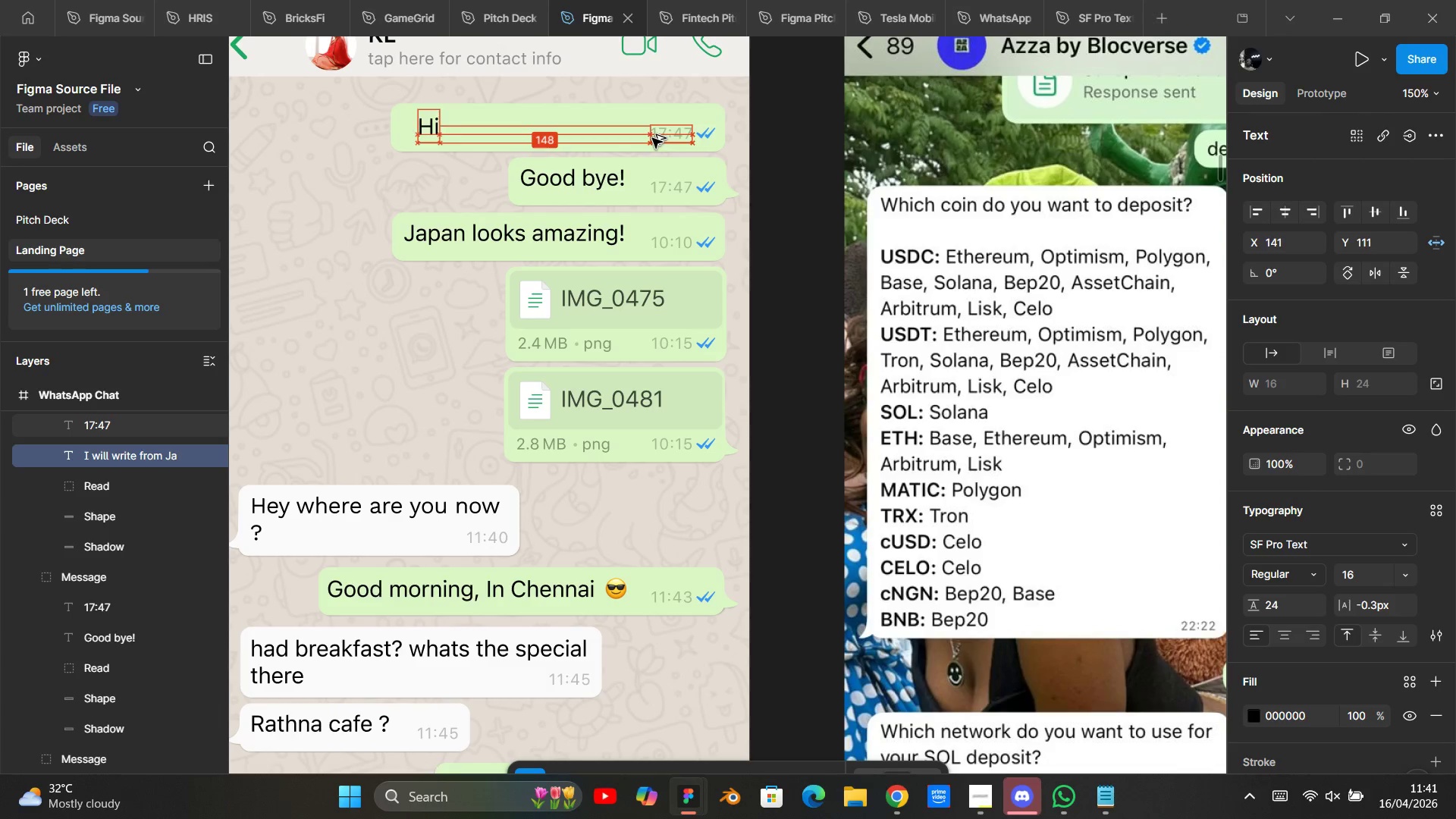 
key(Alt+Shift+ArrowRight)
 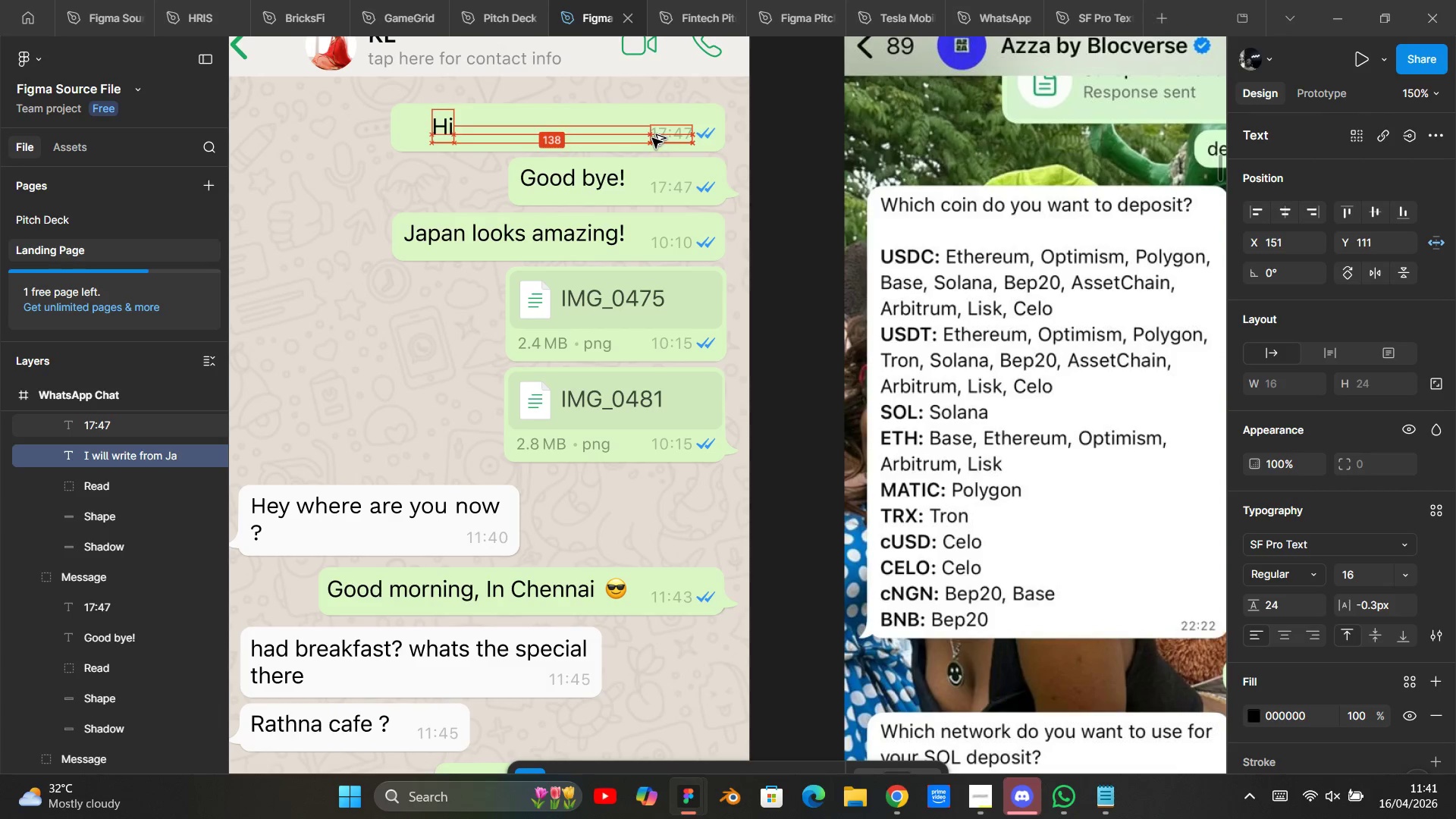 
key(Alt+Shift+ArrowRight)
 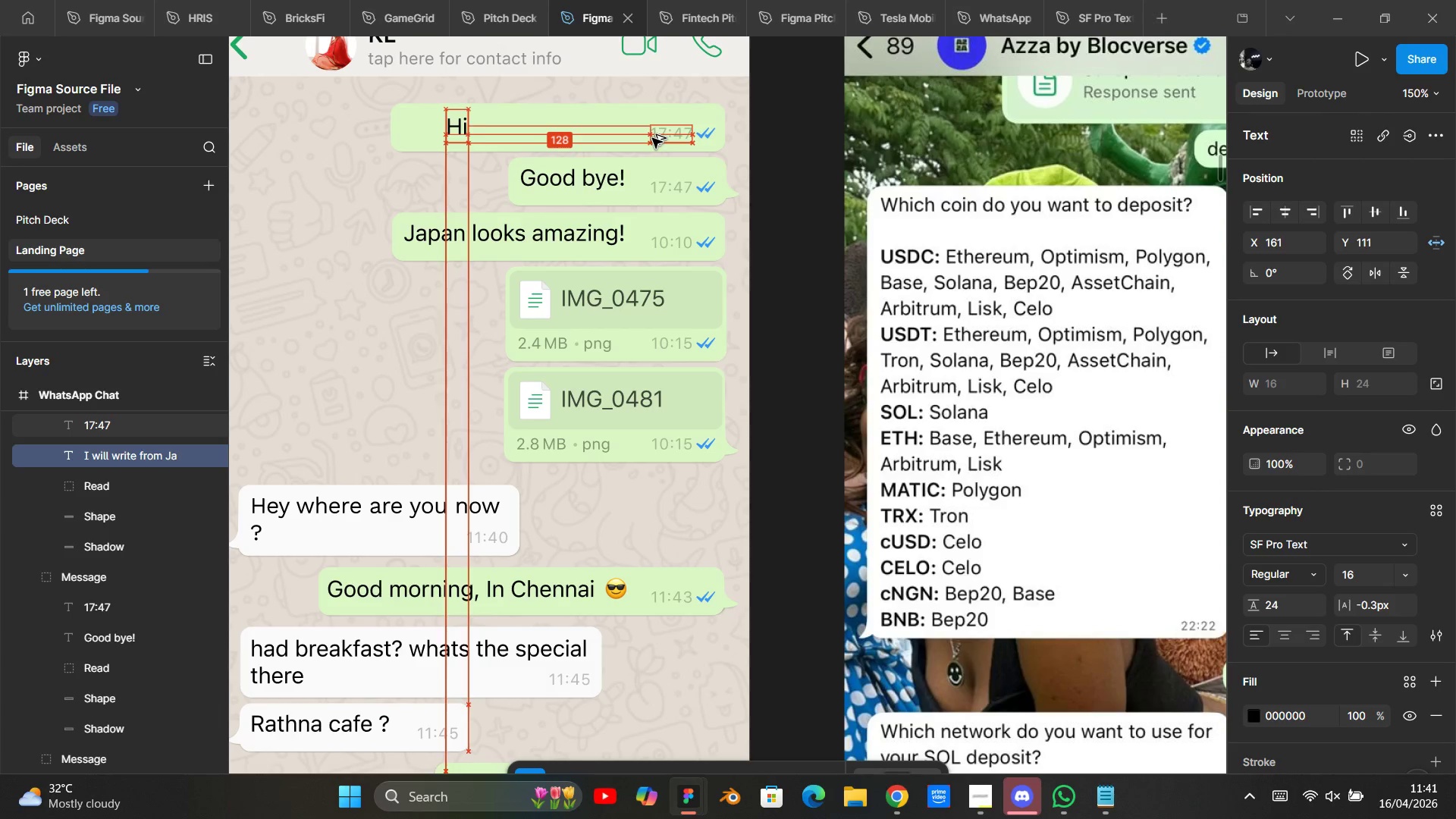 
key(Alt+Shift+ArrowRight)
 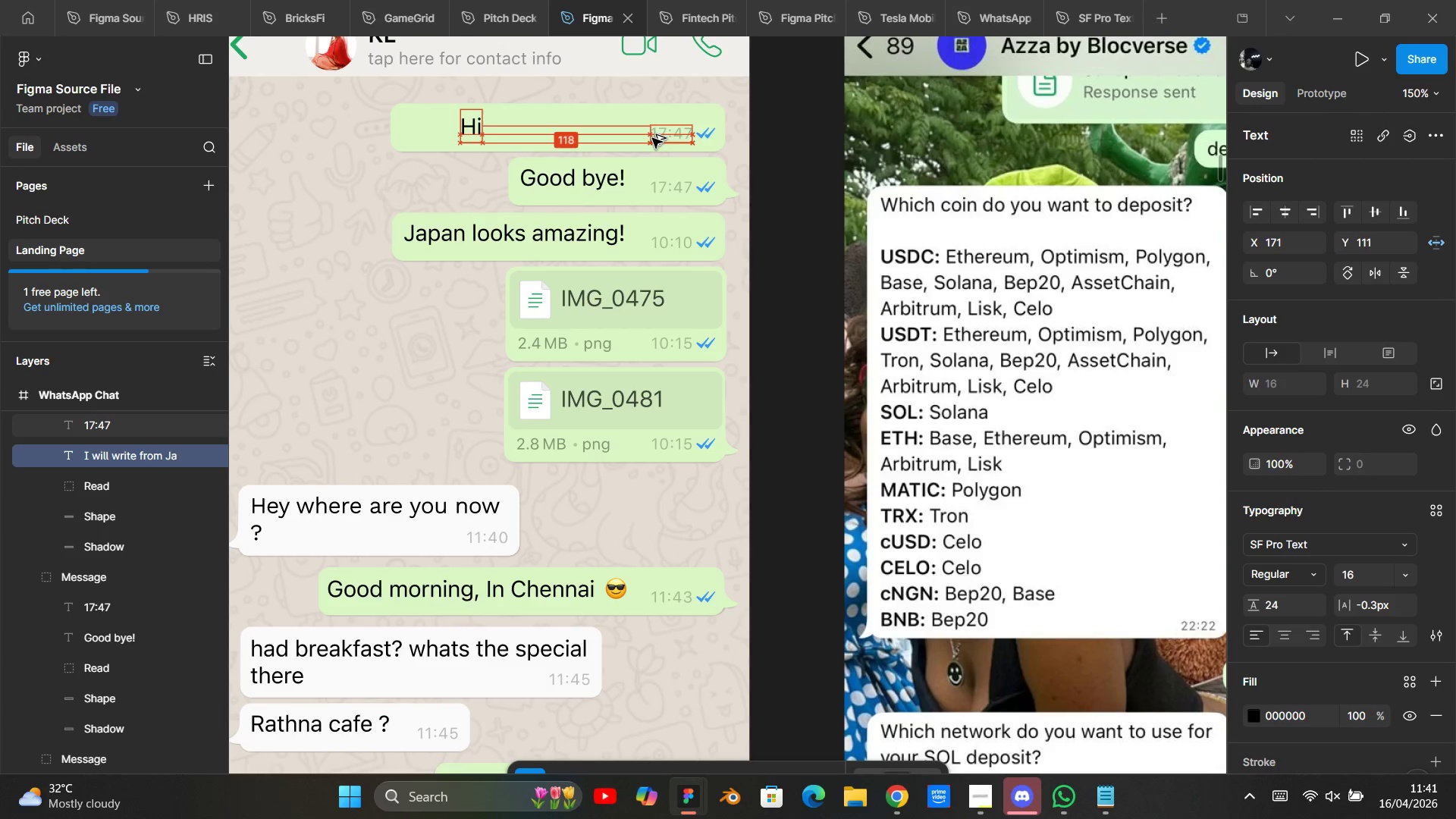 
key(Alt+Shift+ArrowRight)
 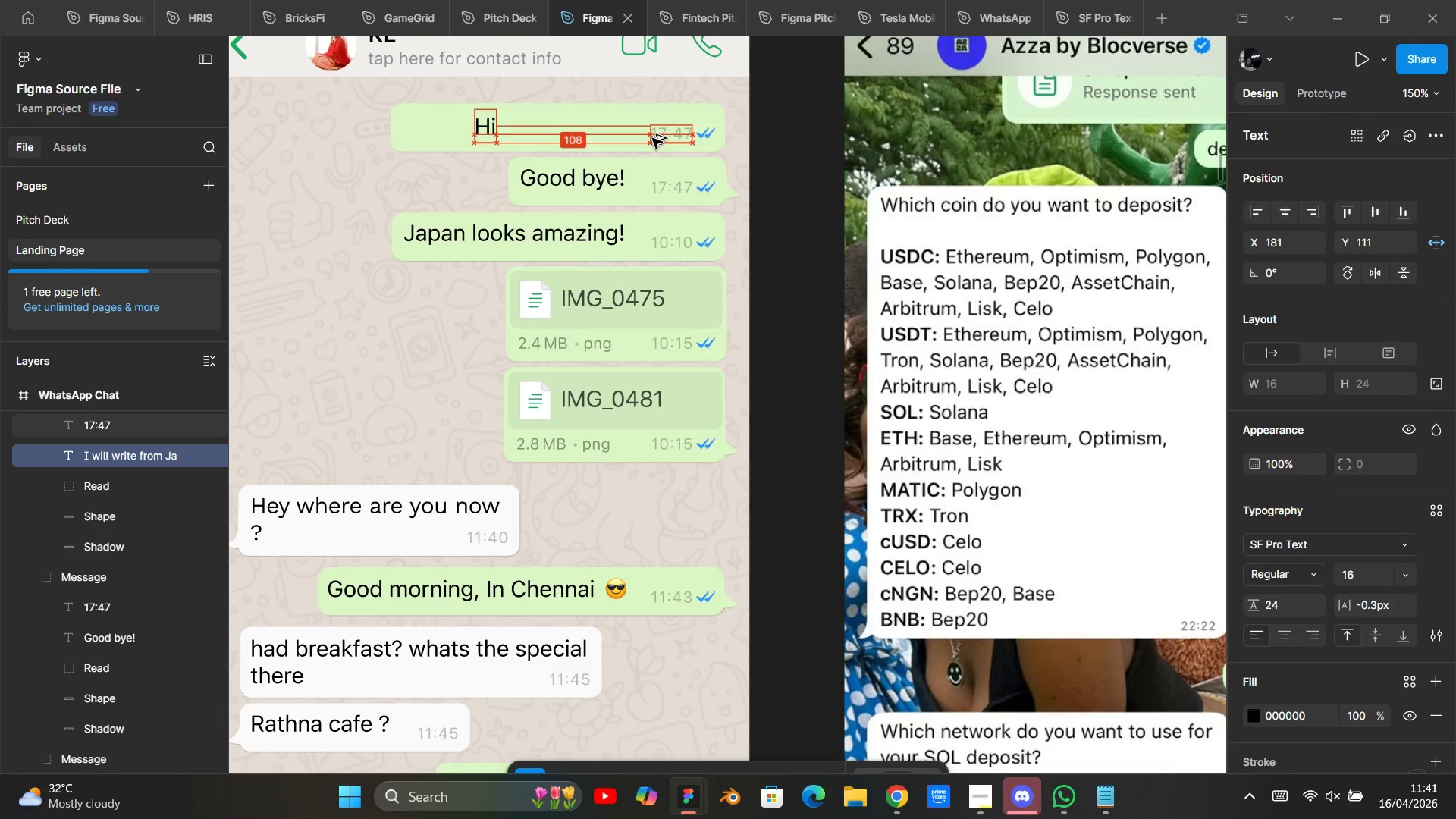 
key(Alt+Shift+ArrowRight)
 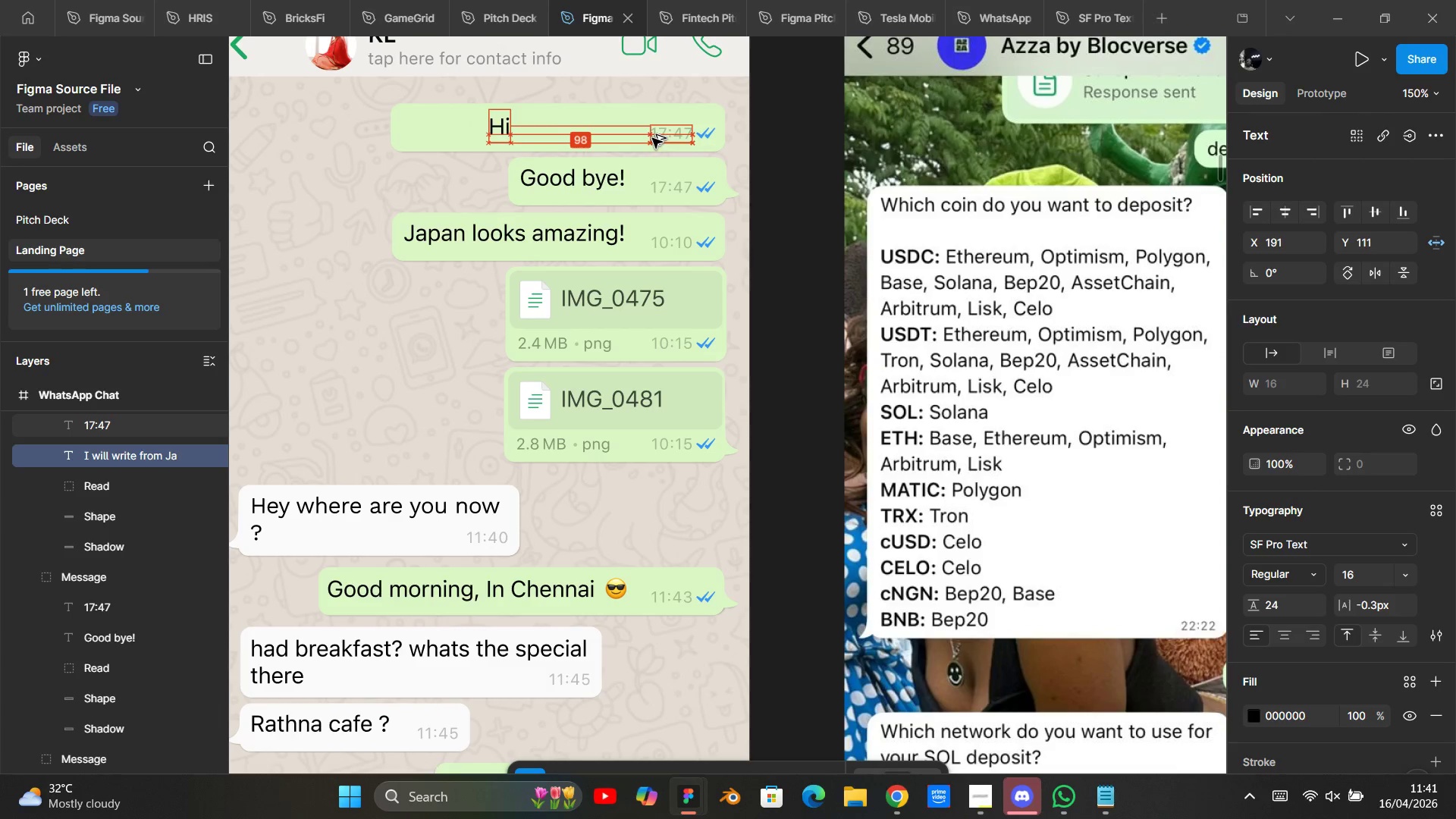 
key(Alt+Shift+ArrowRight)
 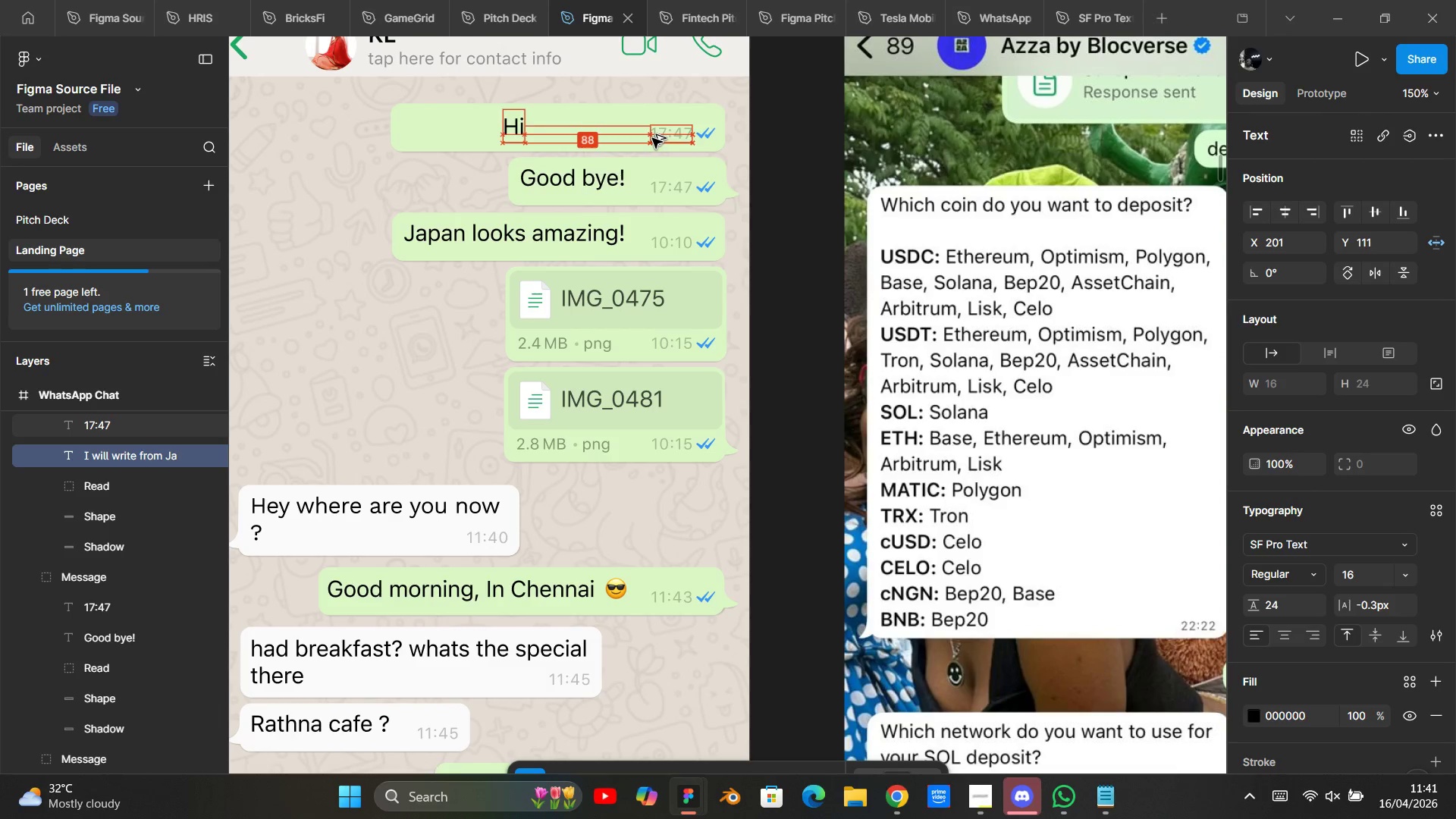 
key(Alt+Shift+ArrowRight)
 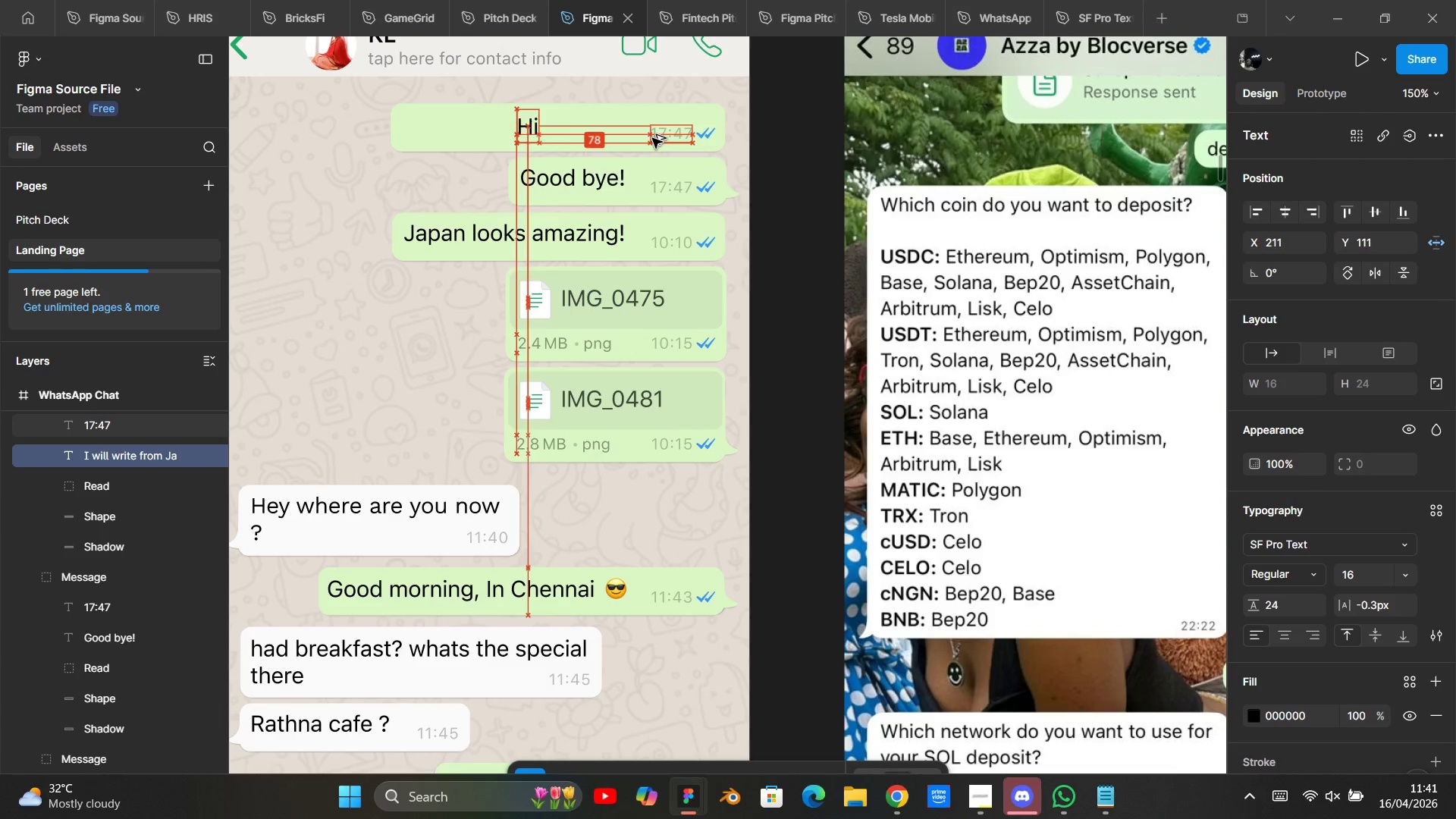 
key(Alt+Shift+ArrowRight)
 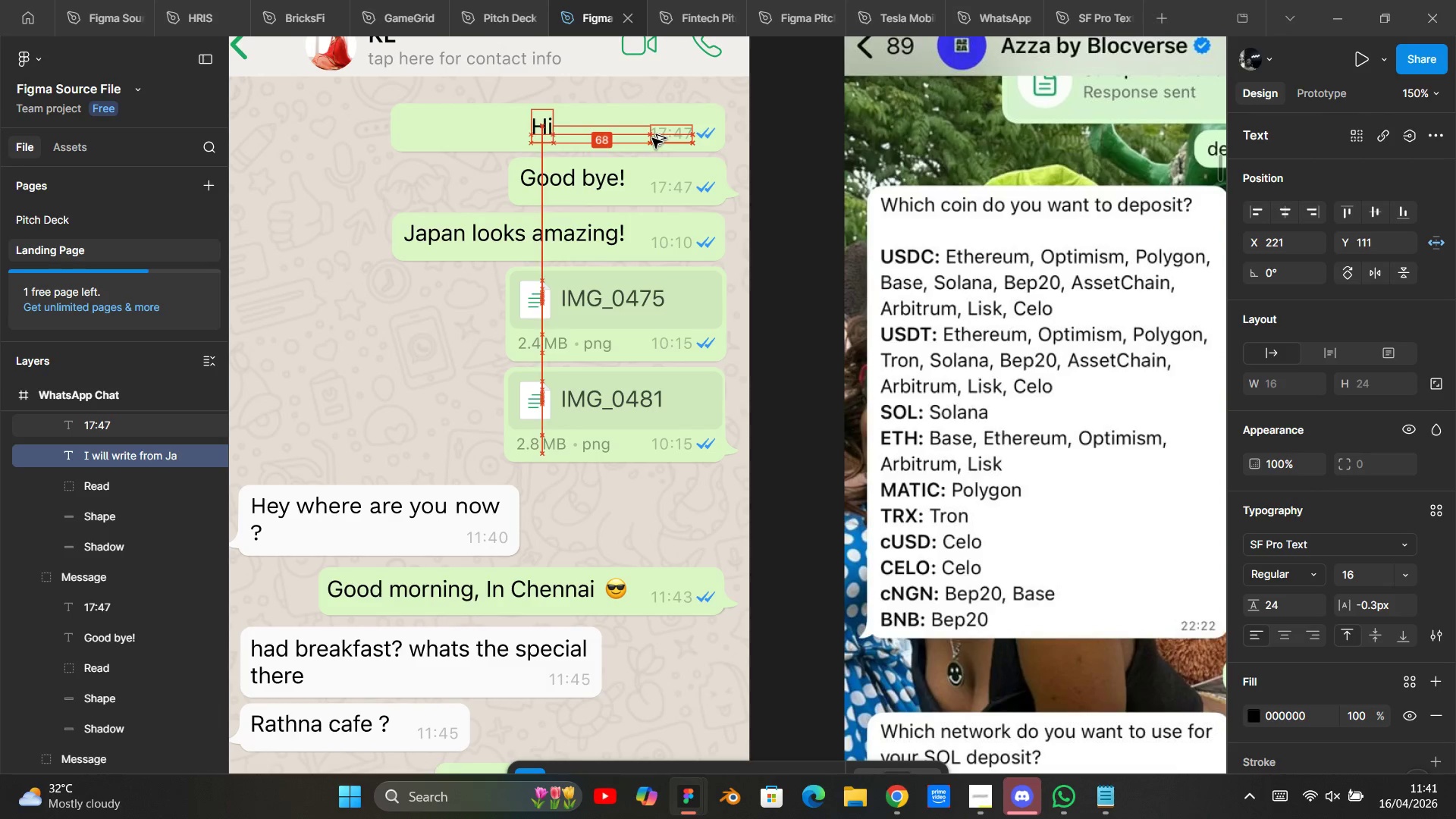 
key(Alt+Shift+ArrowRight)
 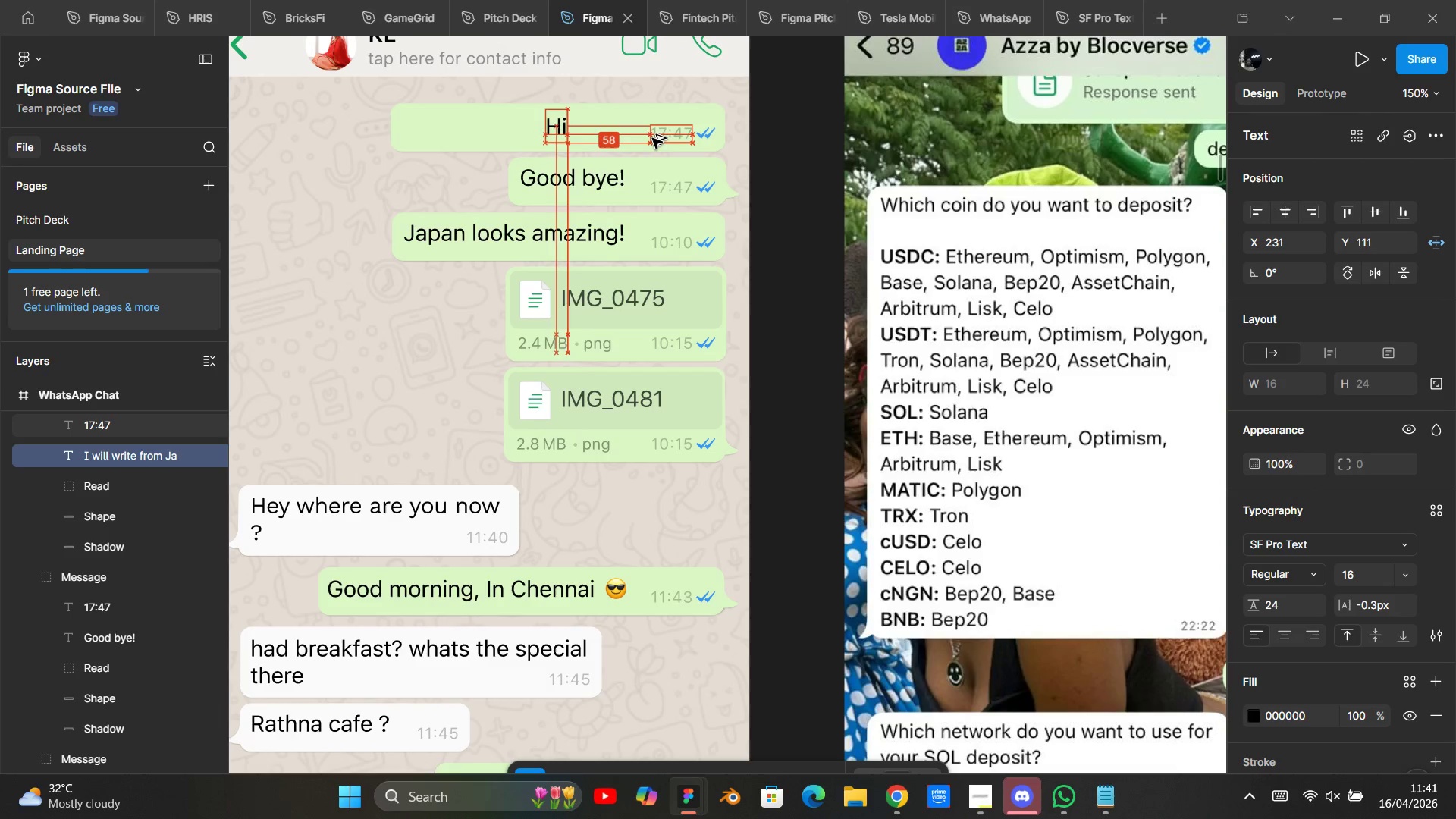 
key(Alt+Shift+ArrowRight)
 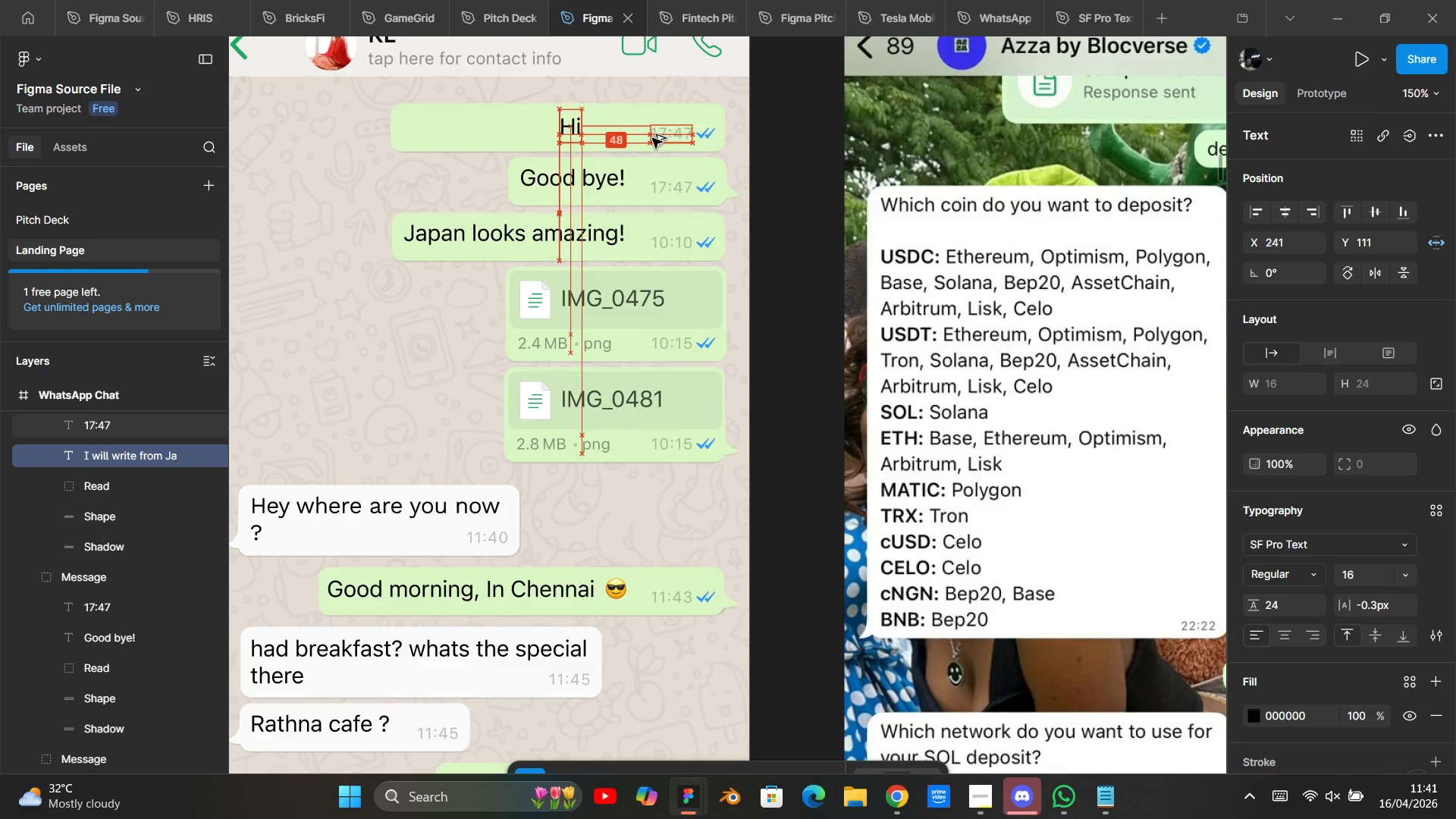 
key(Alt+Shift+ArrowRight)
 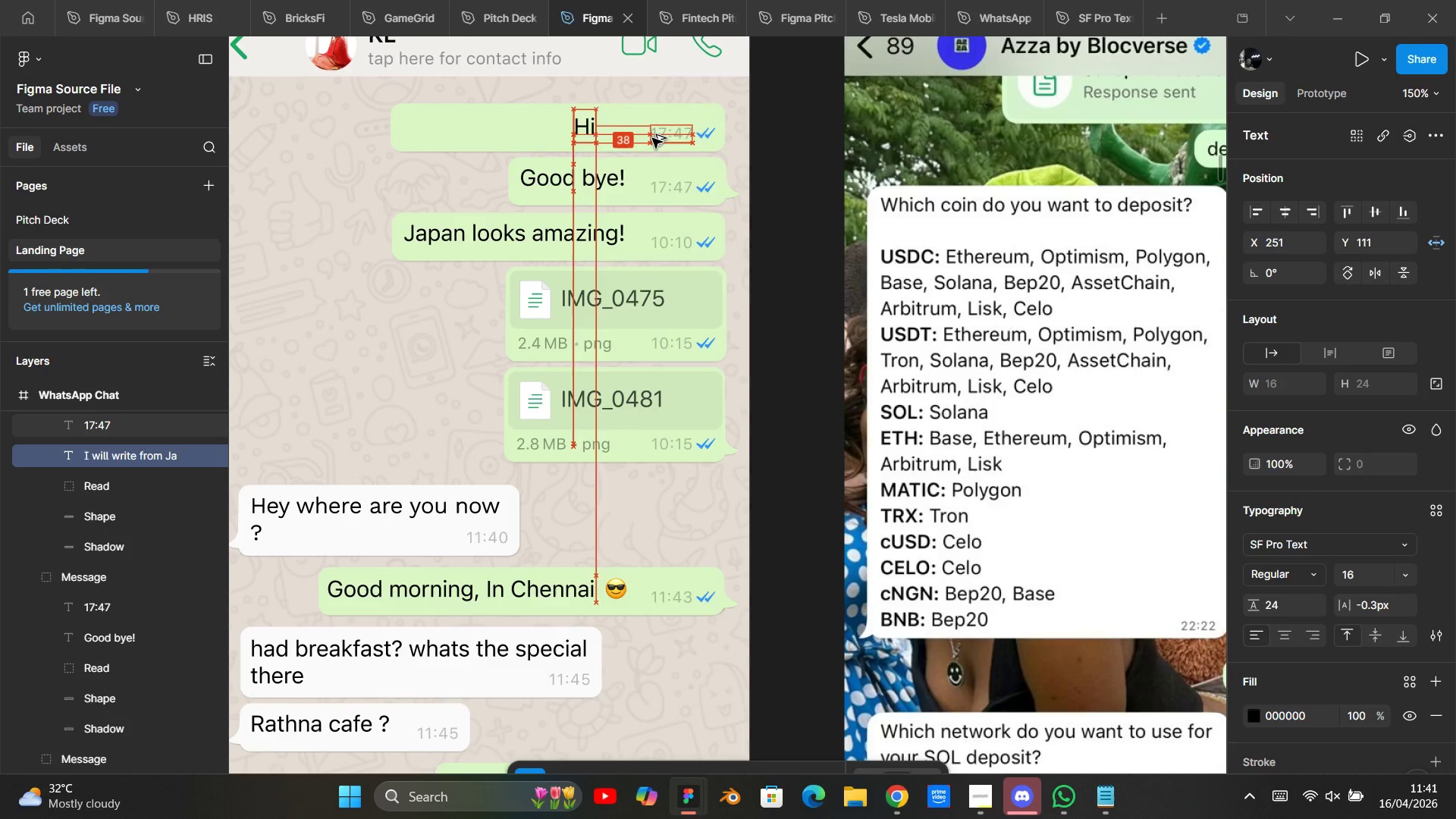 
key(Alt+Shift+ArrowRight)
 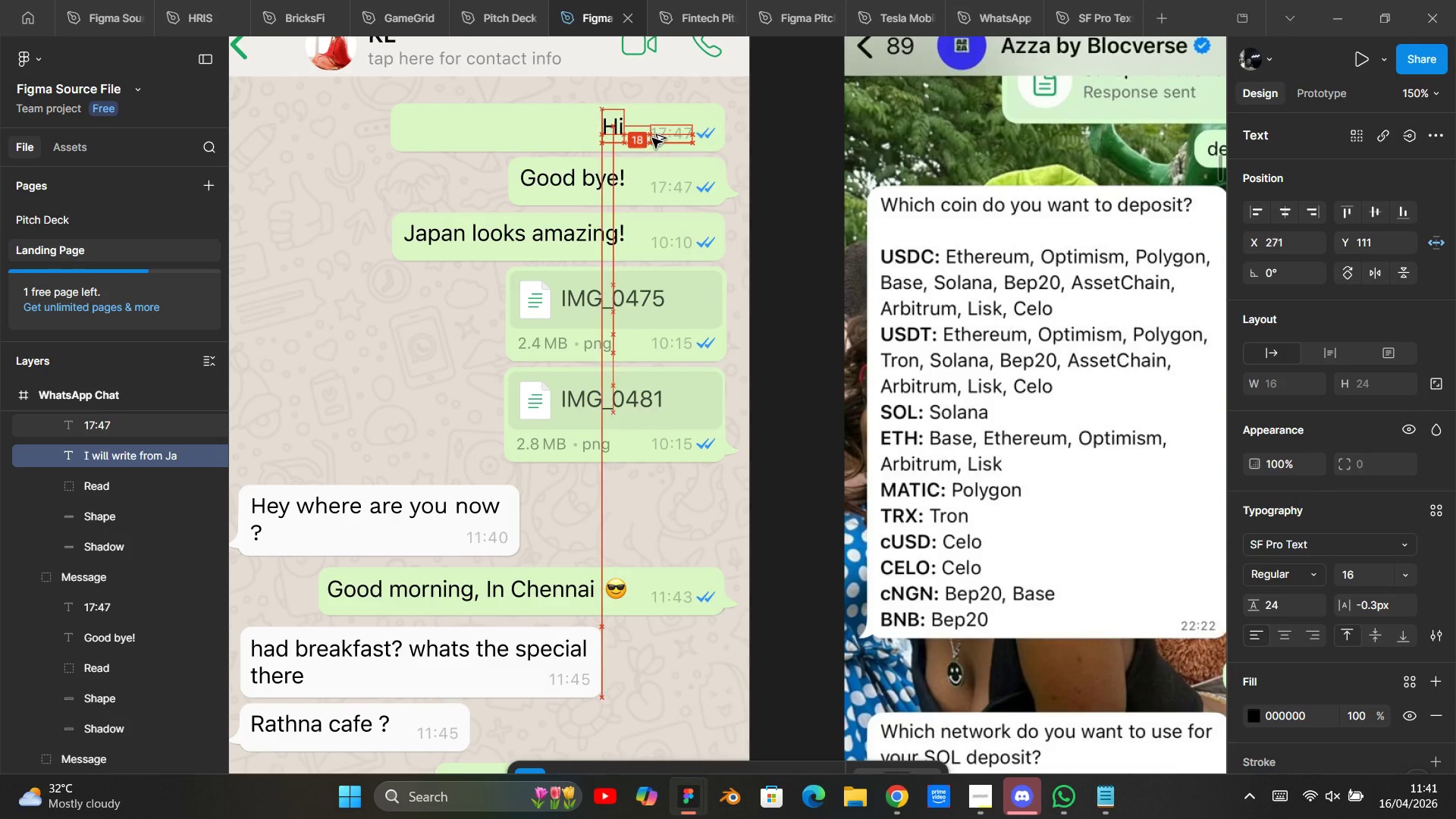 
key(Alt+Shift+ArrowRight)
 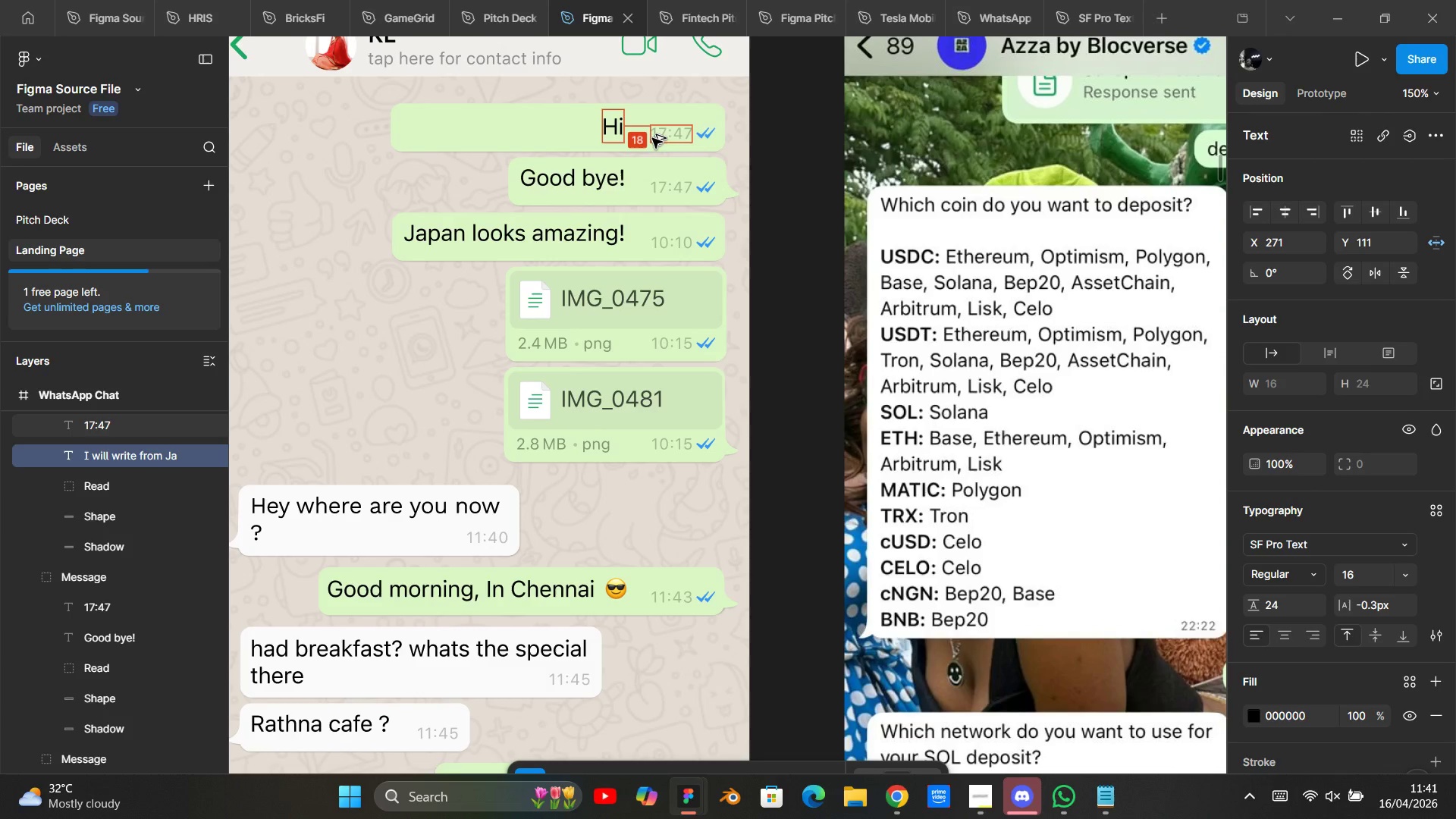 
key(Alt+ArrowRight)
 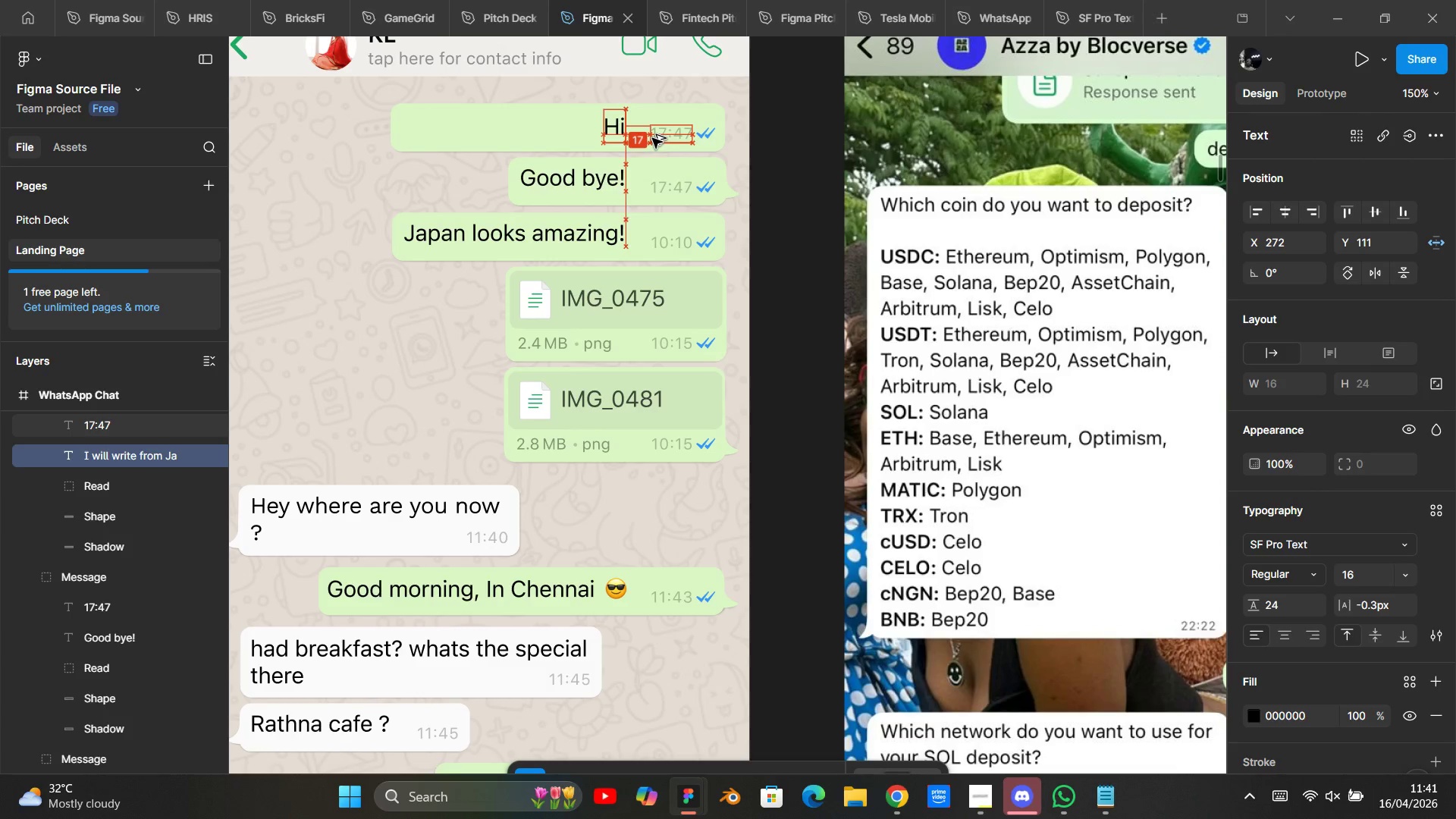 
key(Alt+ArrowRight)
 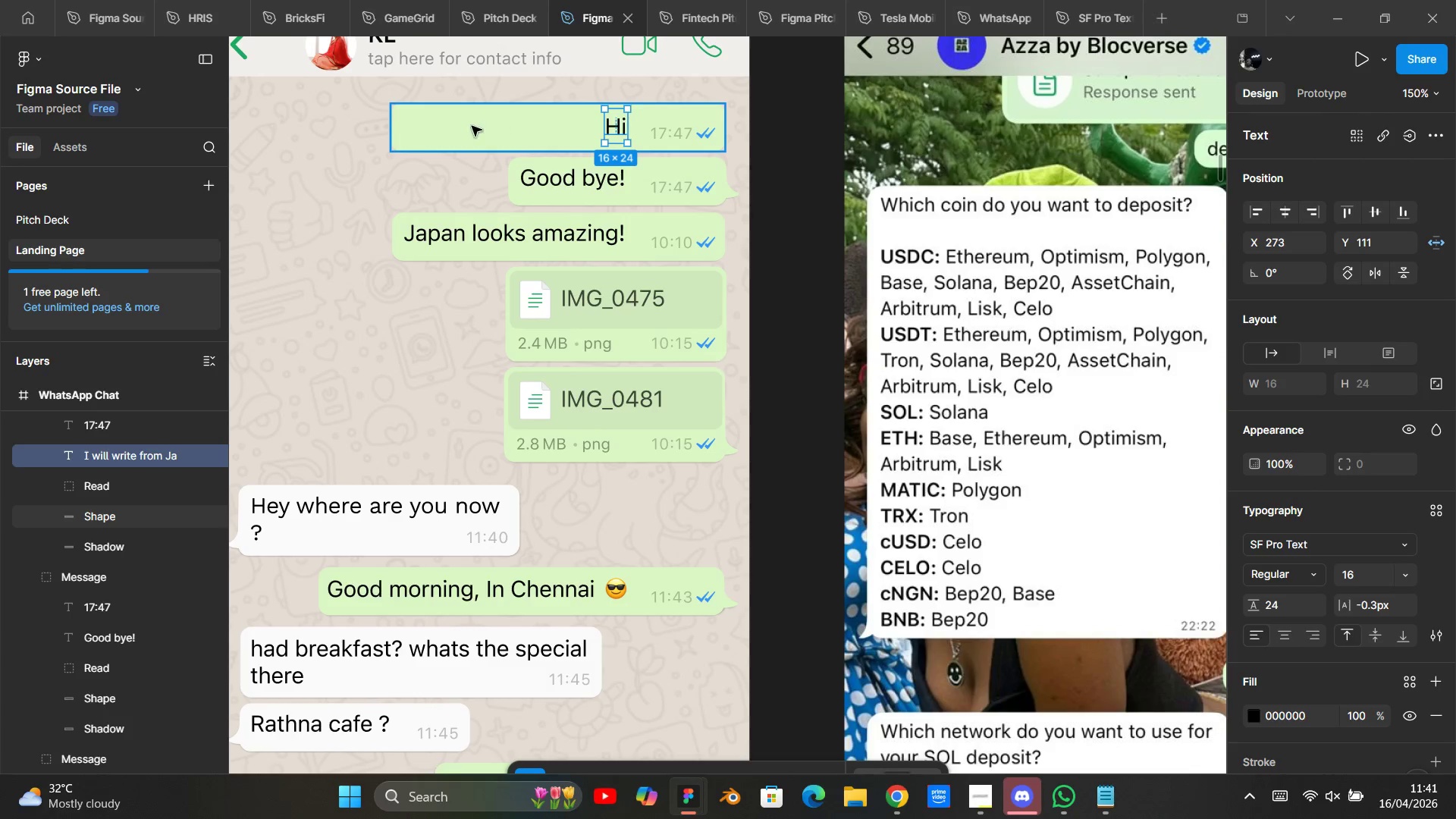 
left_click([469, 126])
 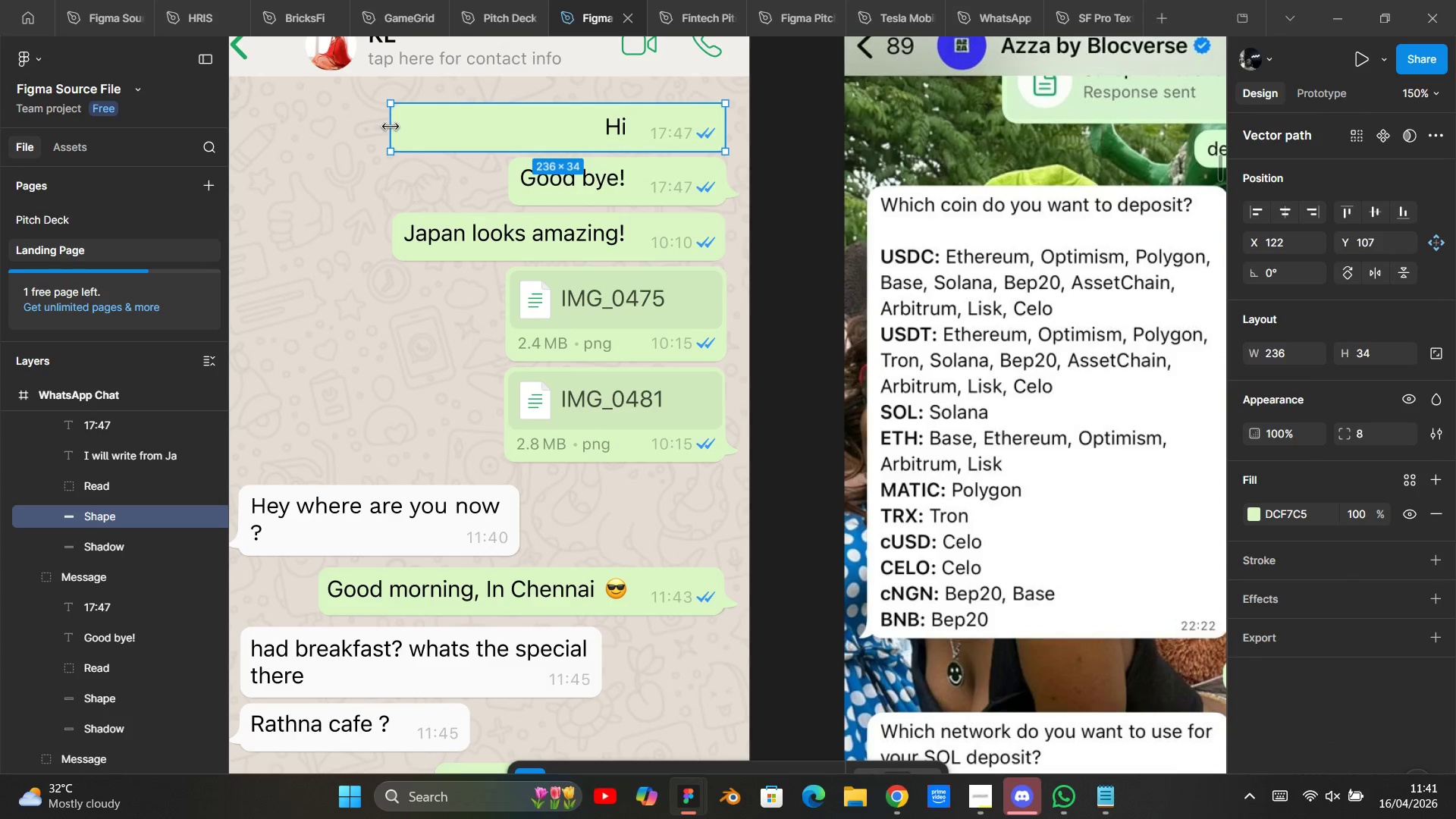 
left_click_drag(start_coordinate=[391, 126], to_coordinate=[573, 129])
 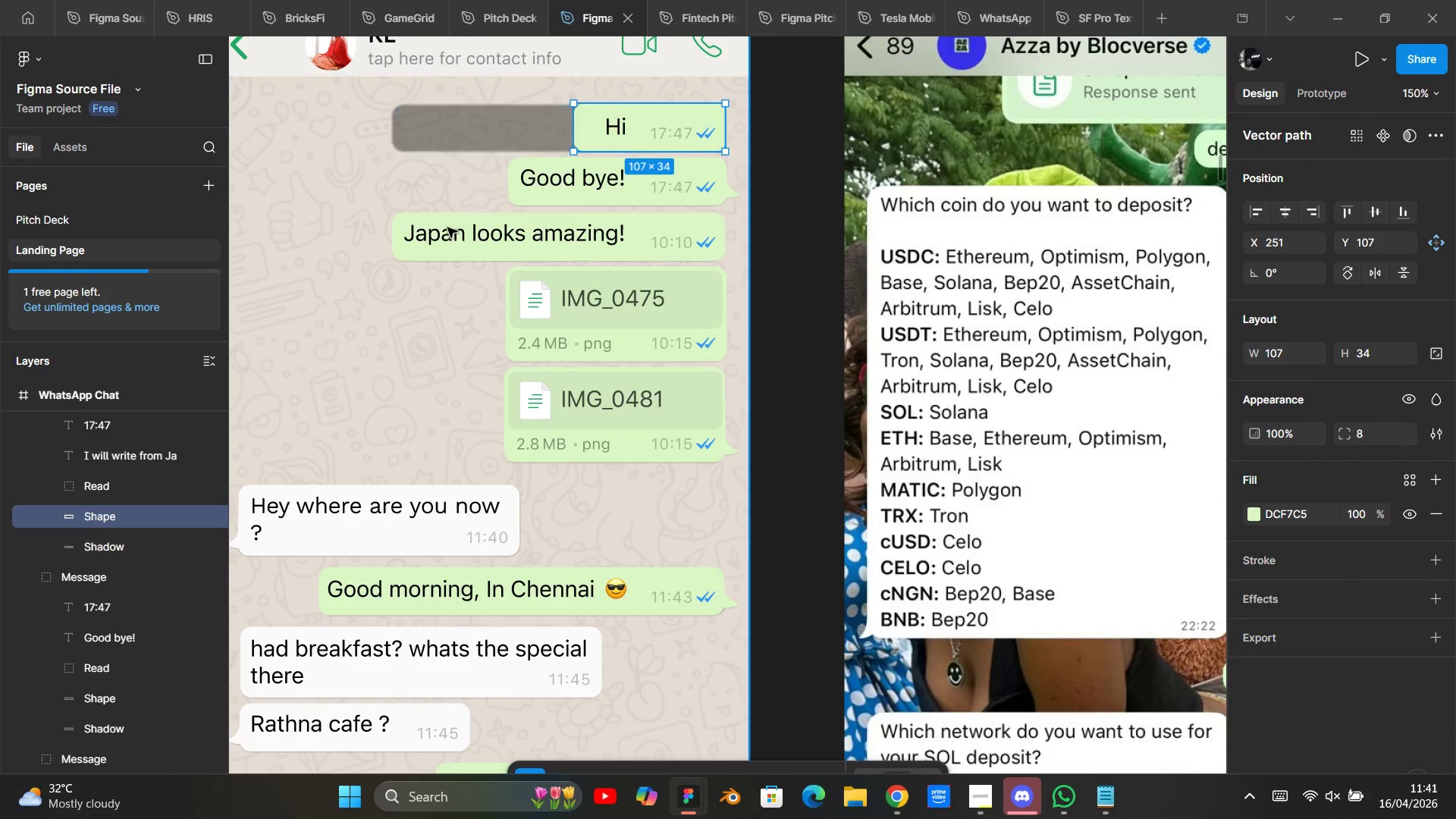 
hold_key(key=ControlLeft, duration=0.42)
left_click([447, 230])
 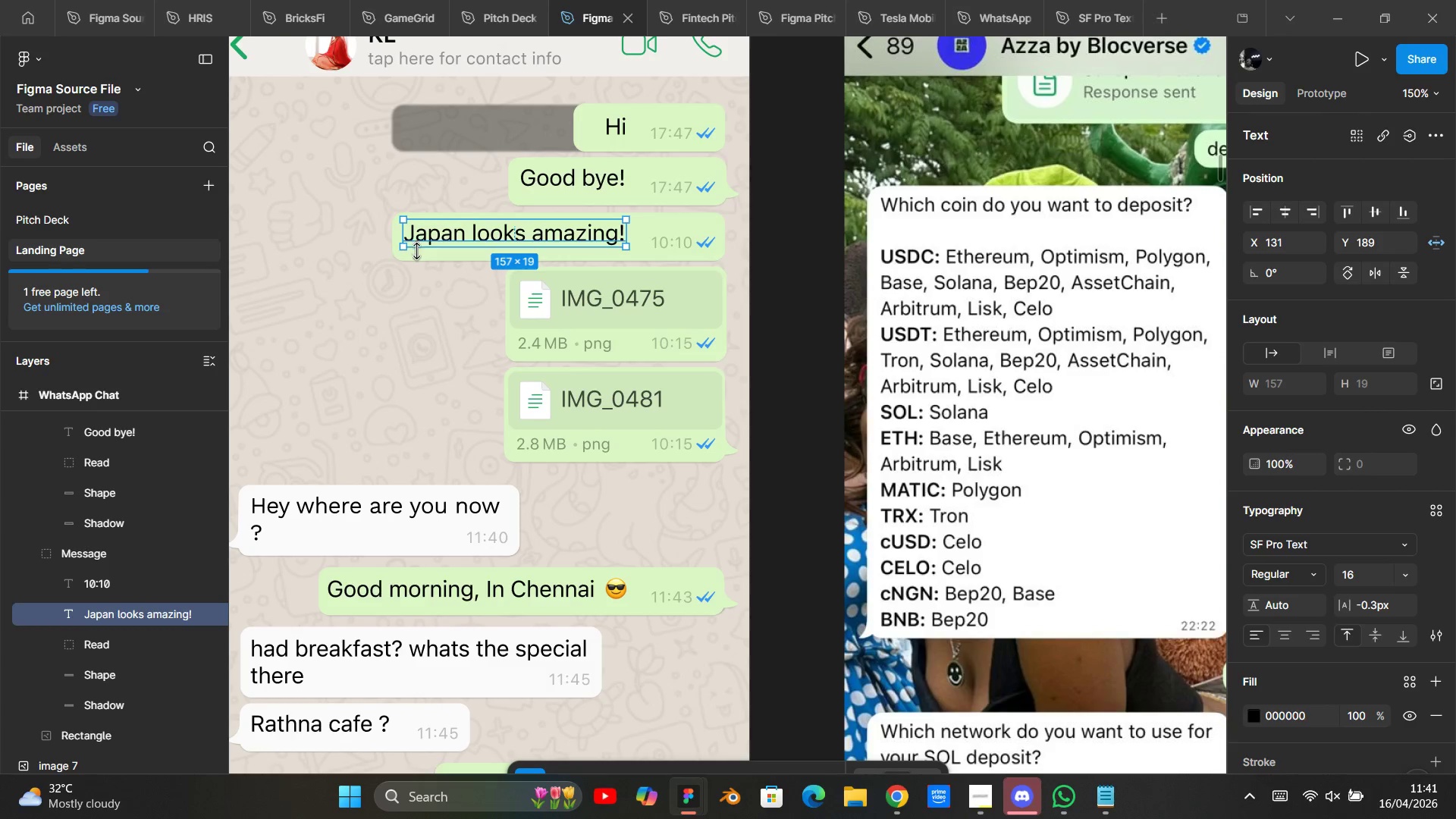 
hold_key(key=AltLeft, duration=1.52)
 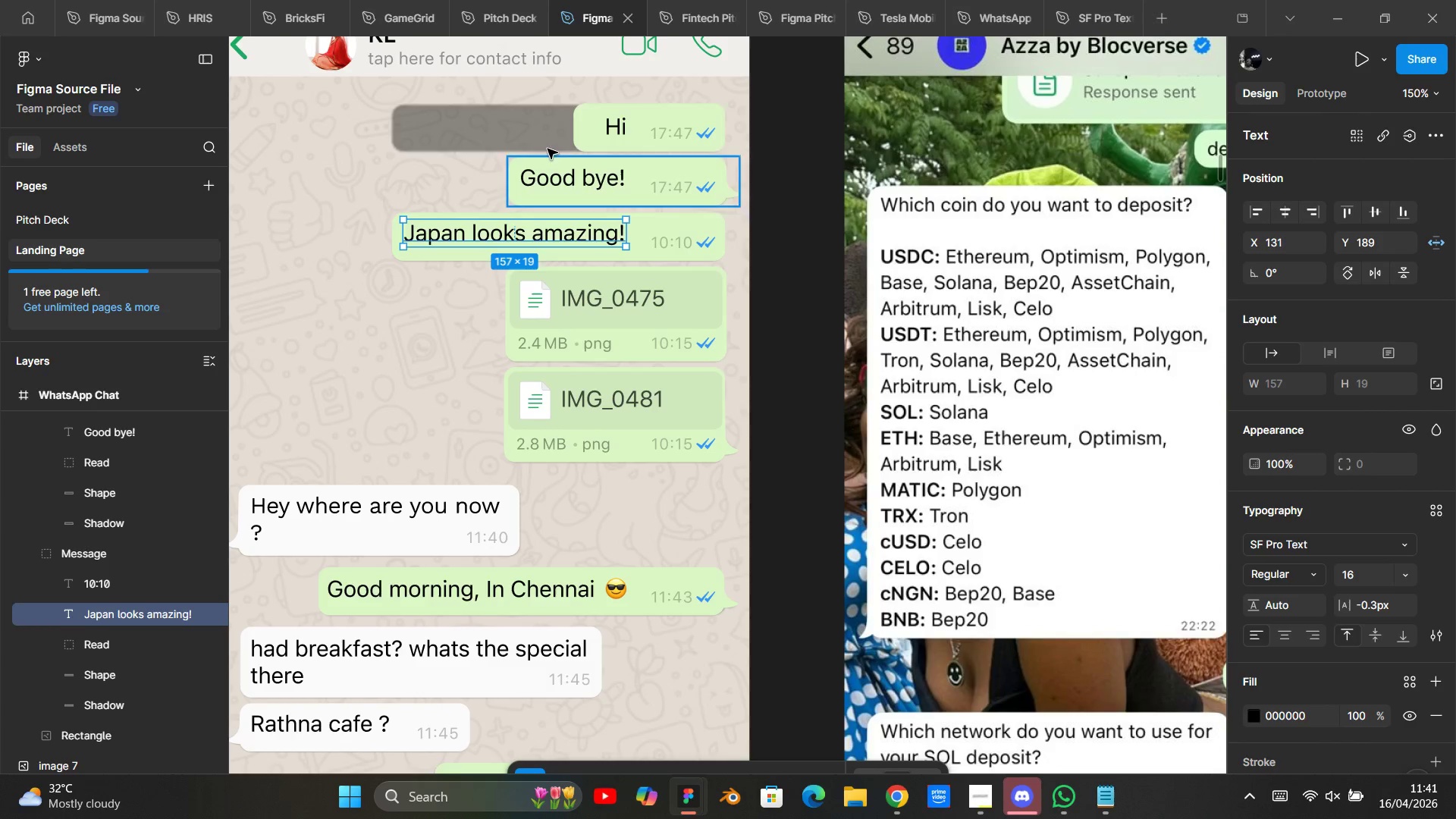 
hold_key(key=AltLeft, duration=0.45)
 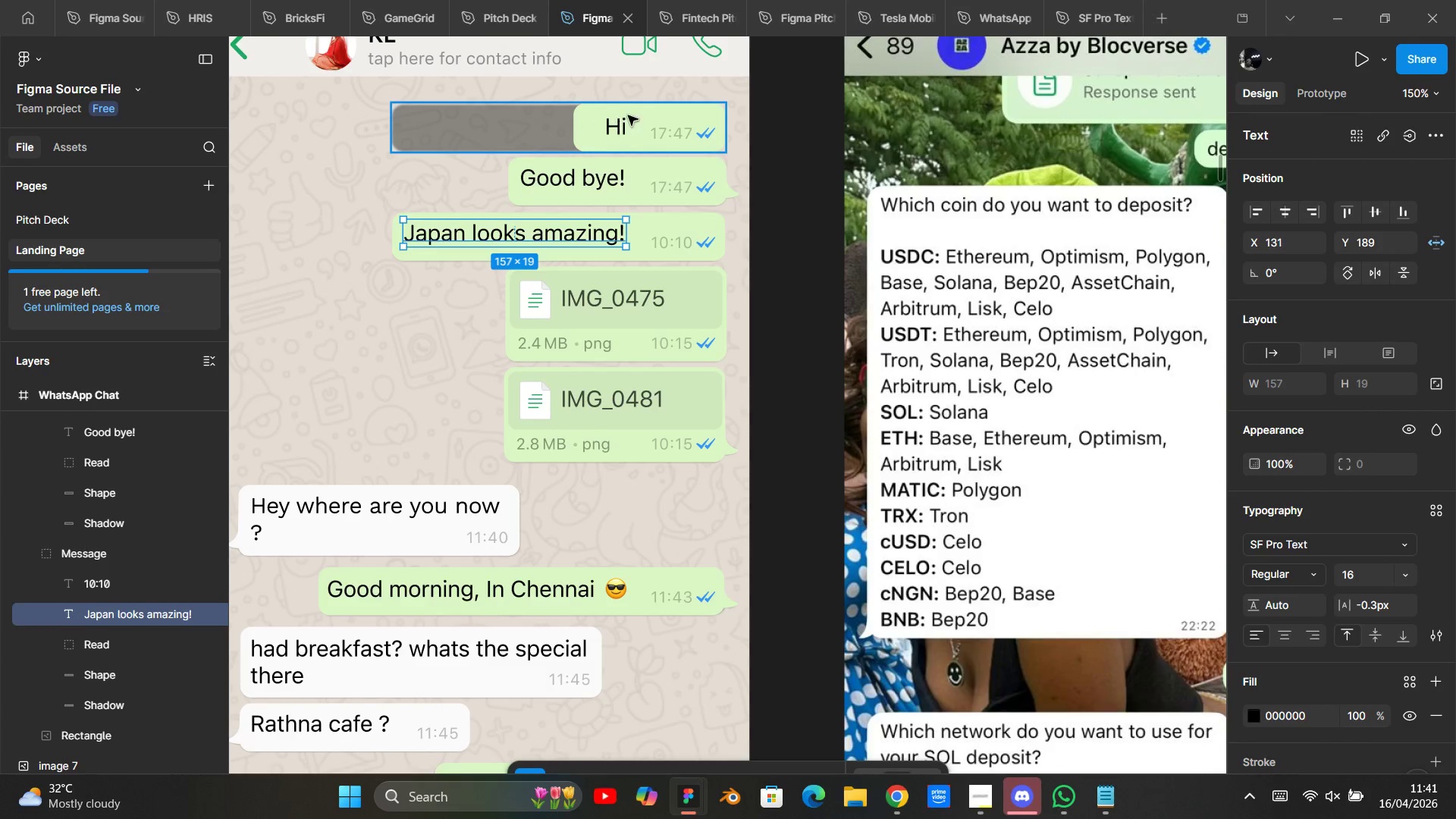 
hold_key(key=ControlLeft, duration=0.38)
left_click([628, 115])
 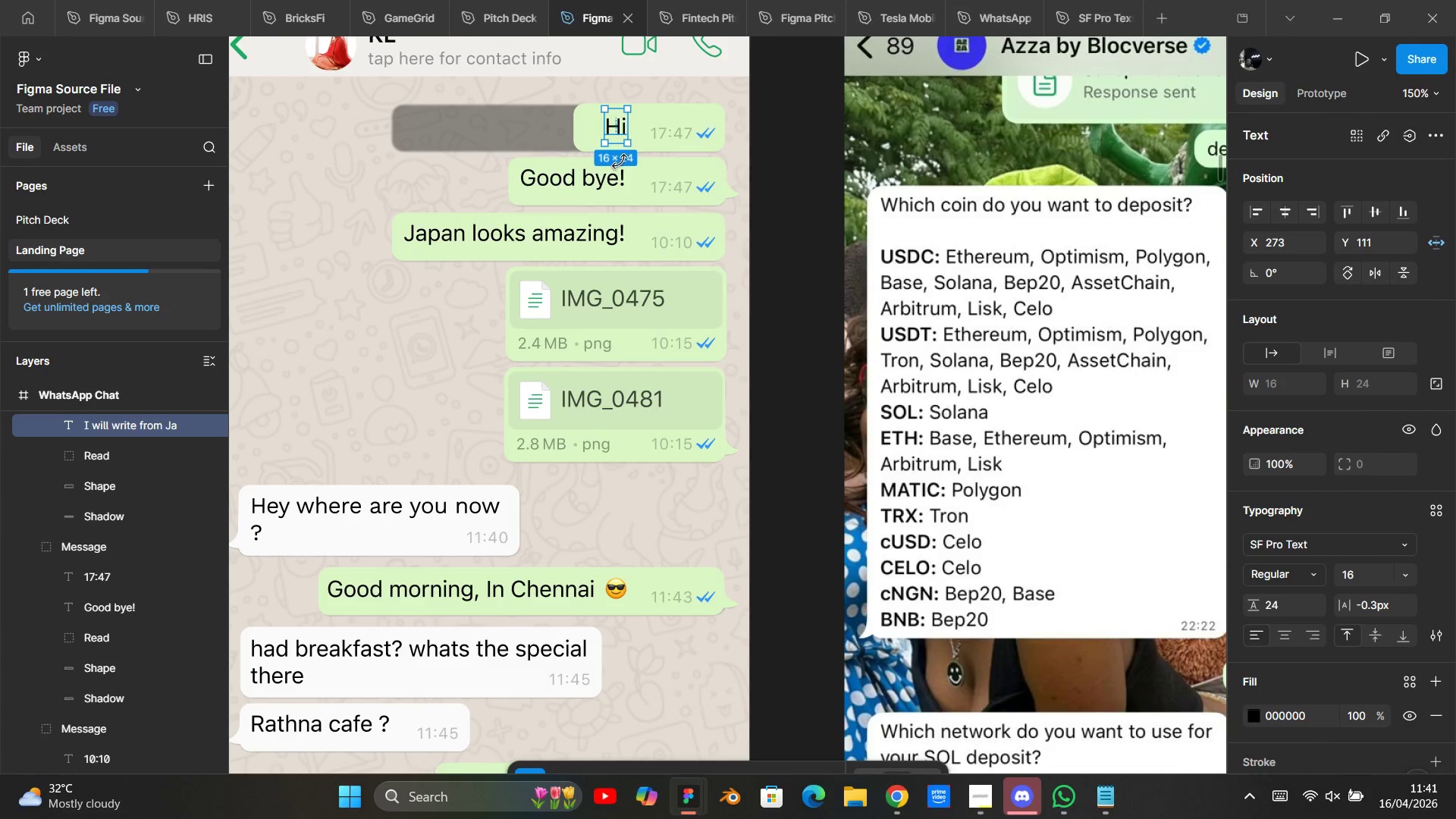 
hold_key(key=AltLeft, duration=1.52)
 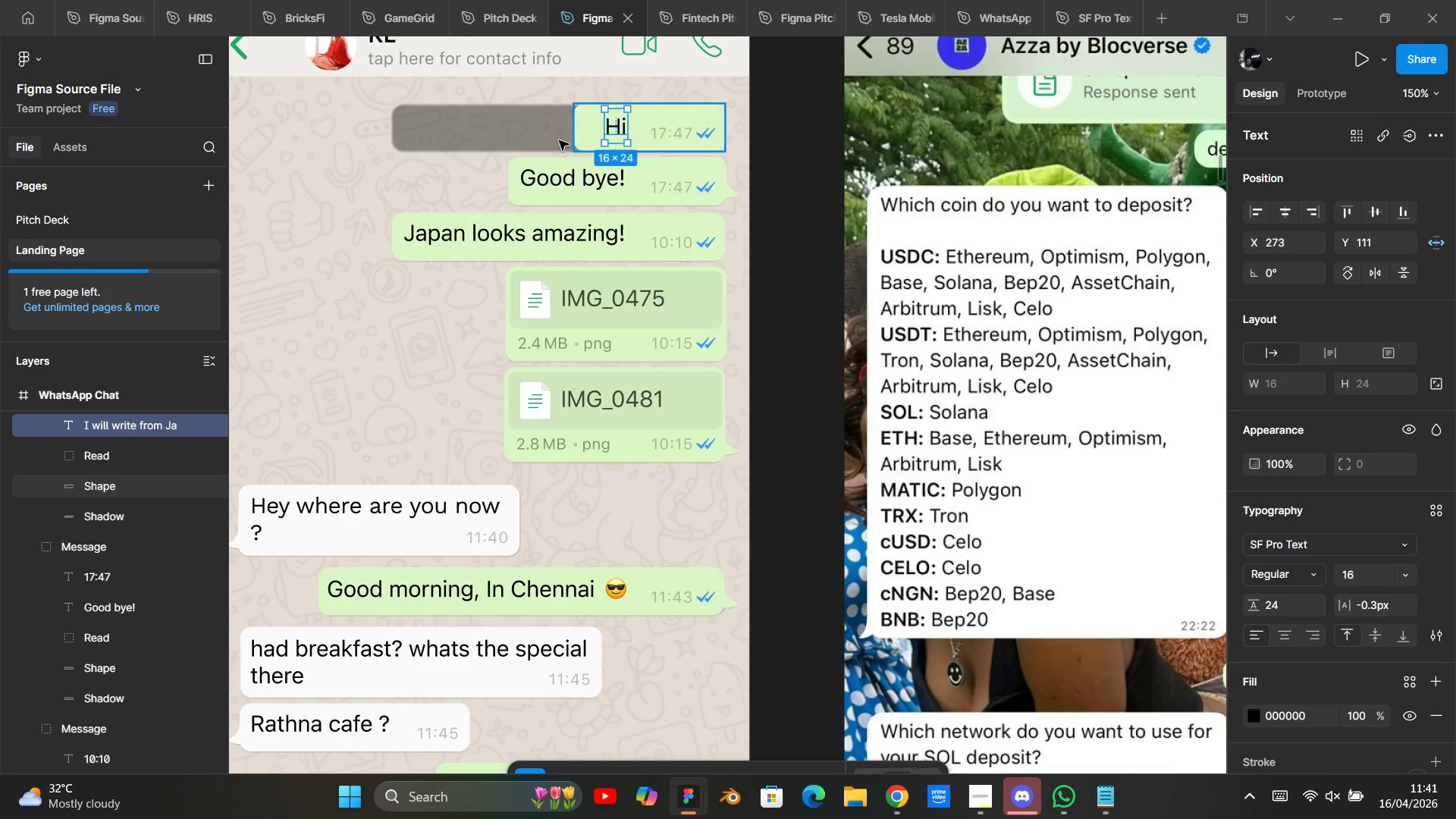 
hold_key(key=AltLeft, duration=0.52)
 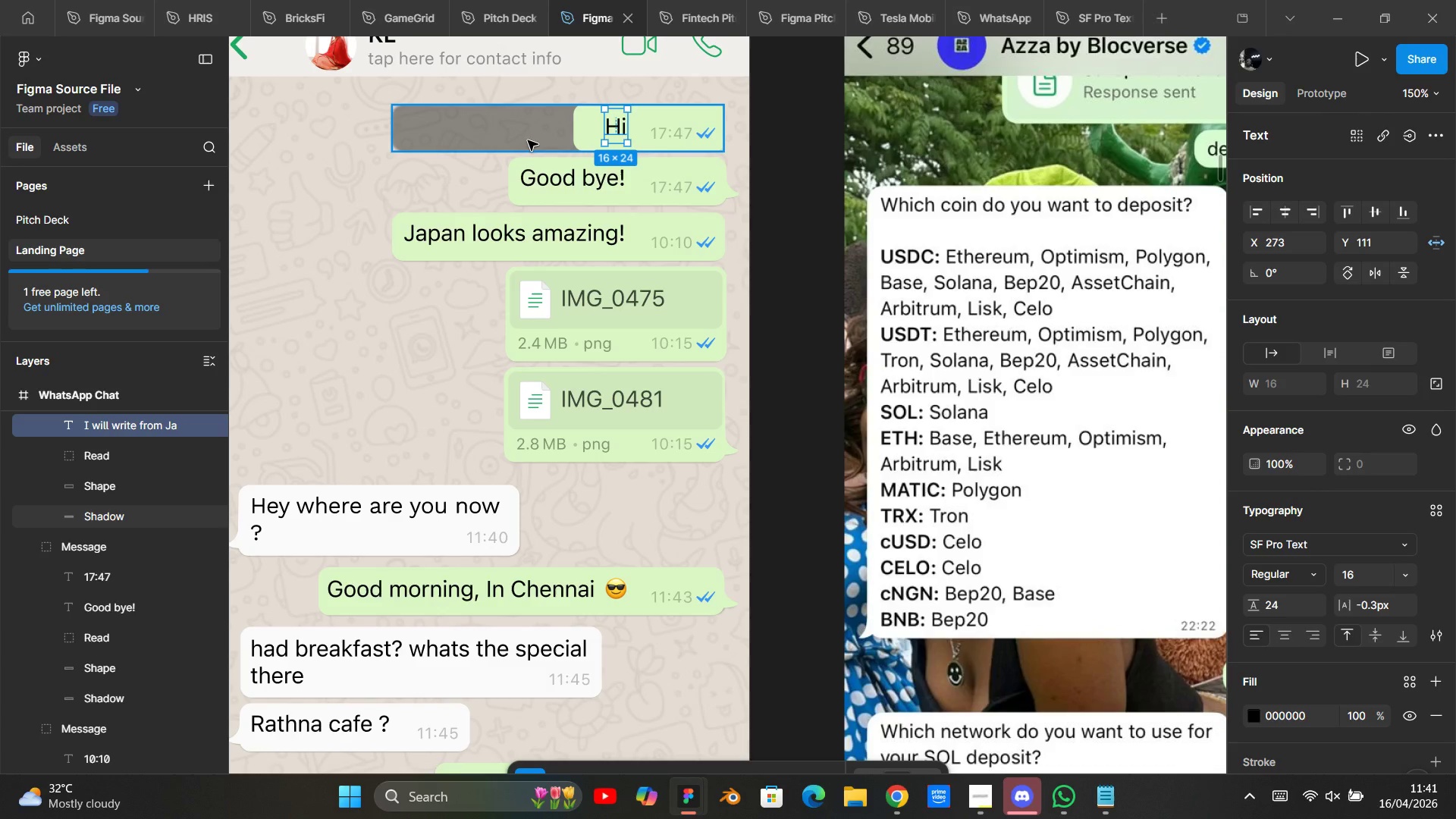 
left_click([528, 140])
 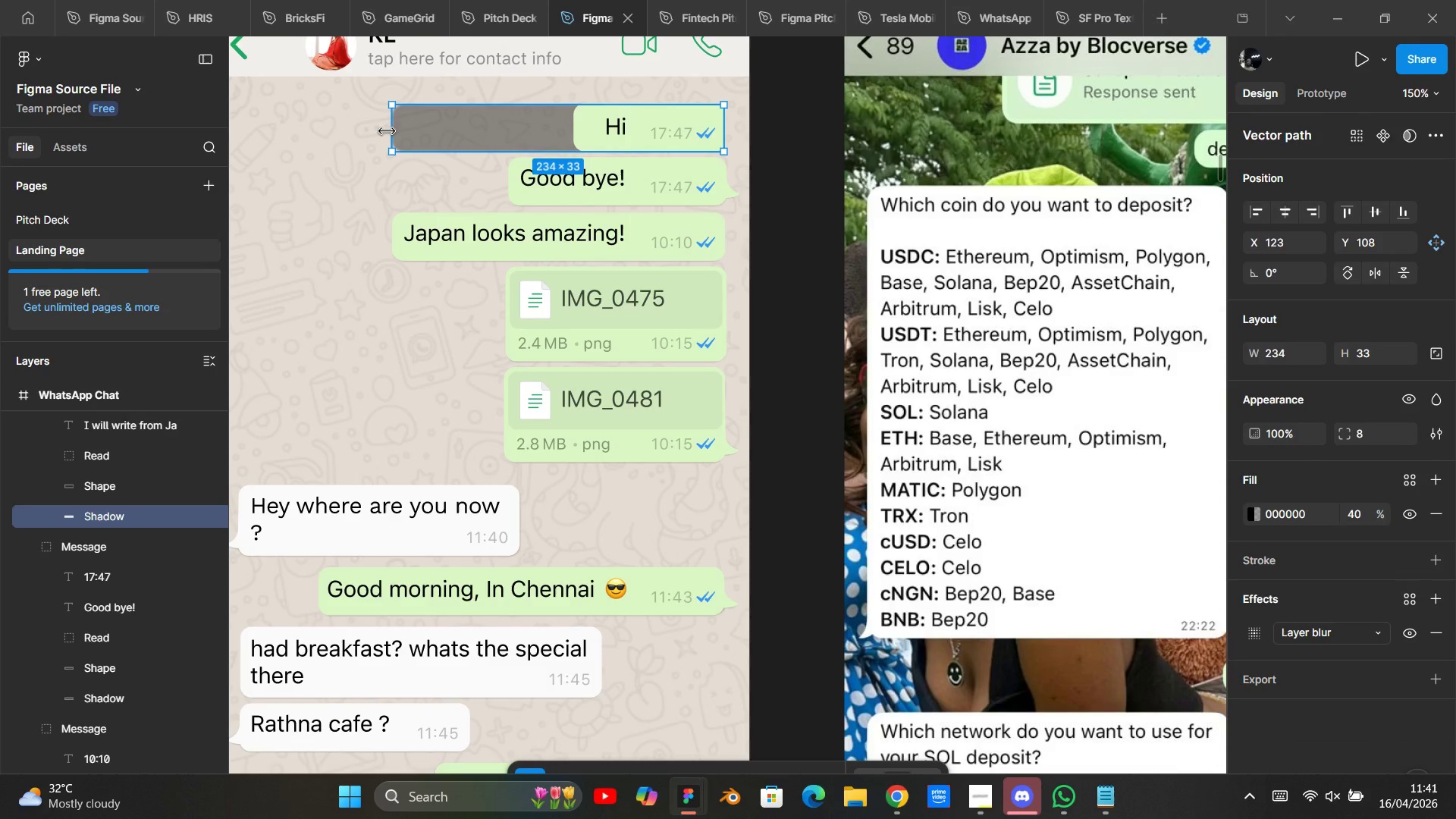 
left_click_drag(start_coordinate=[387, 130], to_coordinate=[585, 173])
 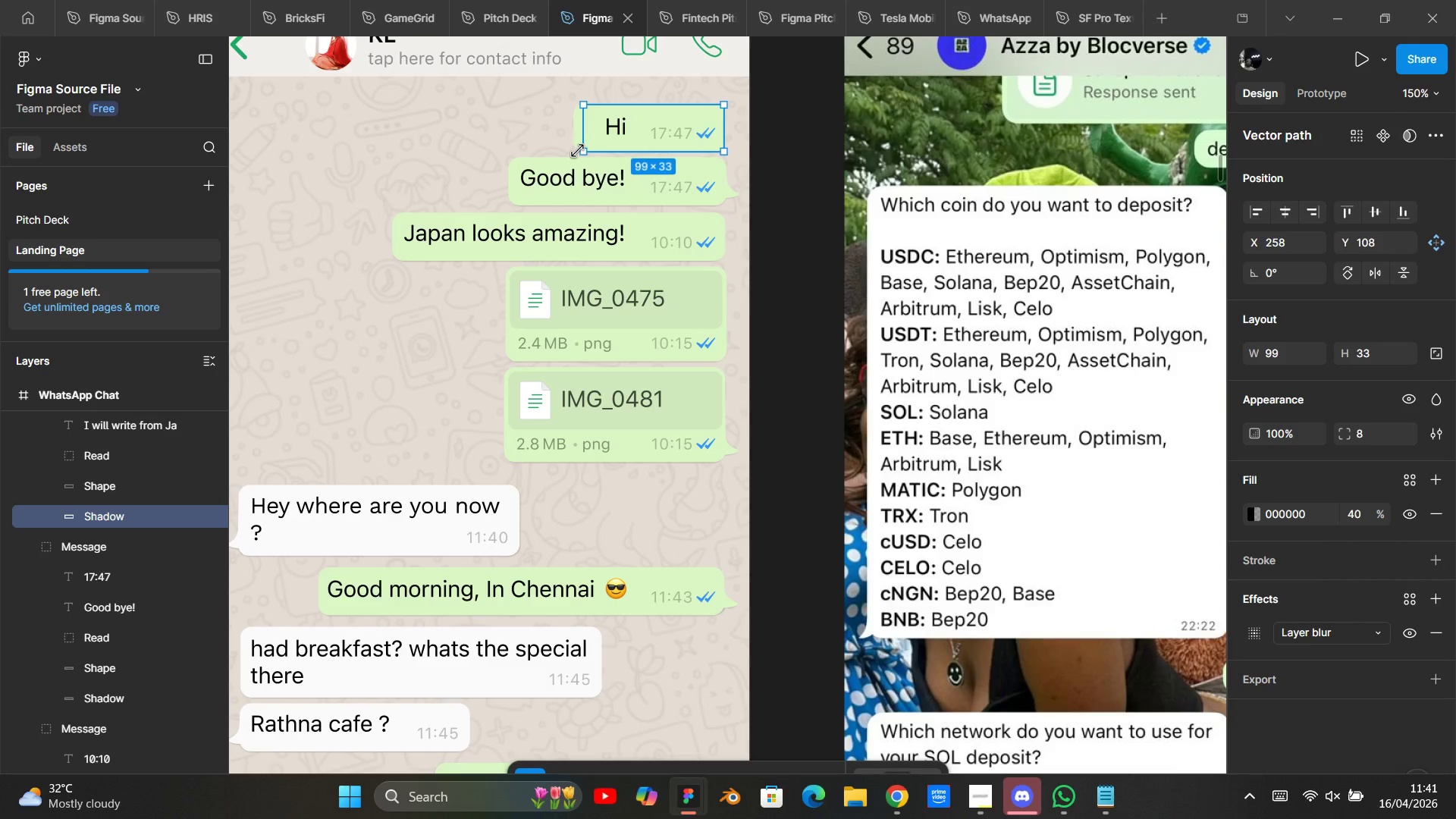 
wait(17.69)
 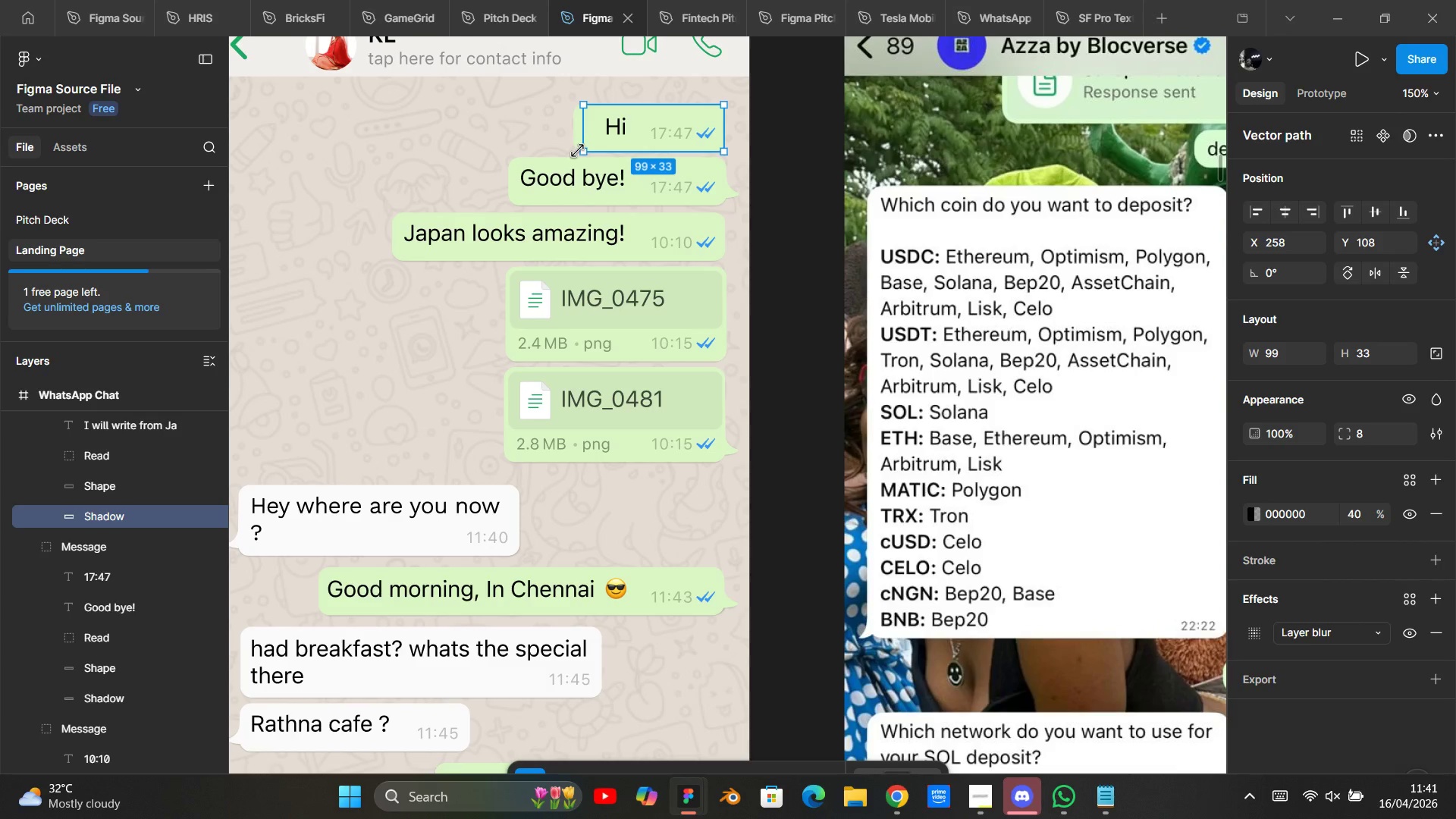 
hold_key(key=ControlLeft, duration=1.33)
left_click([433, 142])
 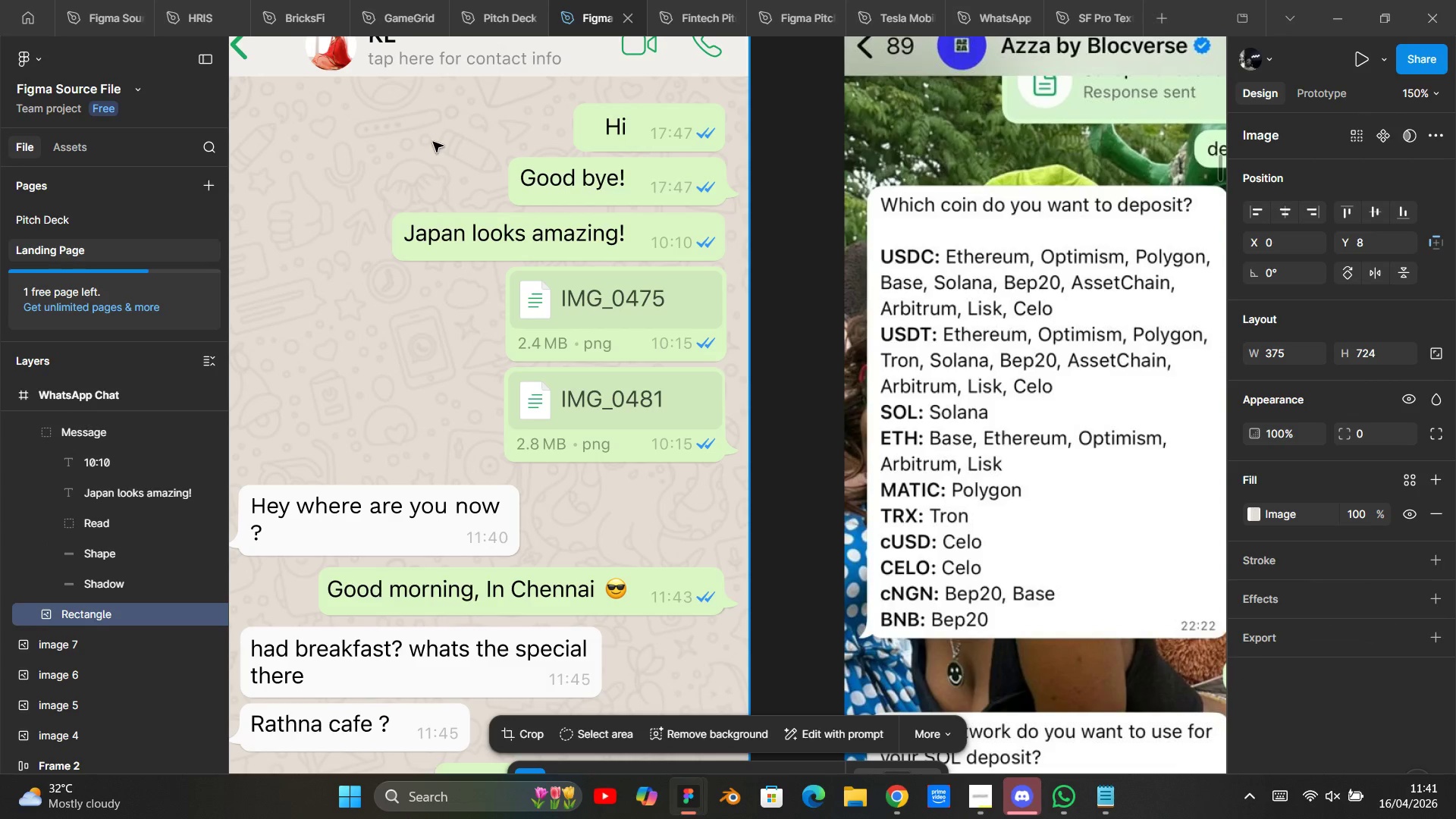 
hold_key(key=ControlLeft, duration=1.17)
scroll: coordinate [485, 131], scroll_direction: down, amount: 3.0
 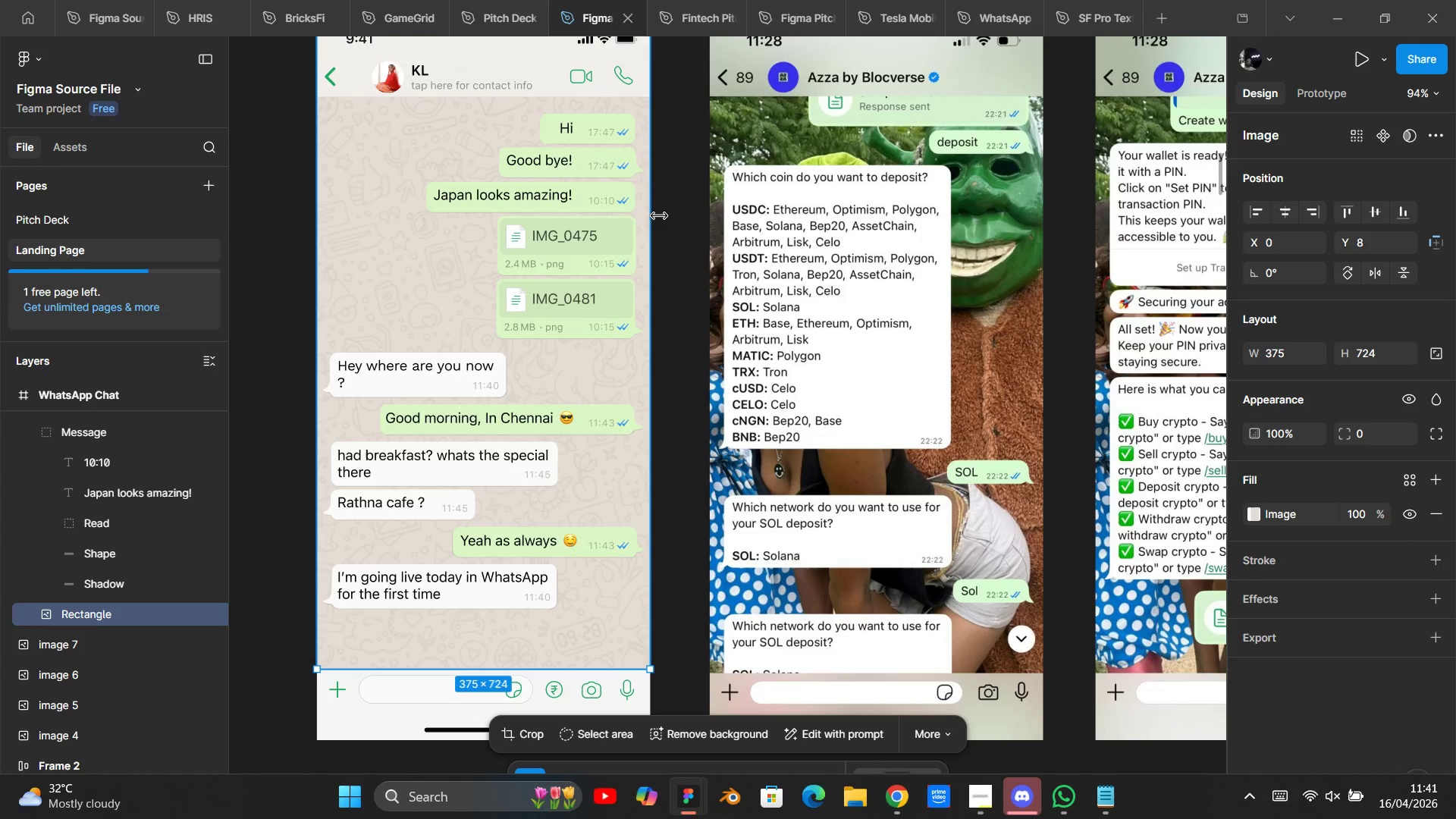 
scroll: coordinate [664, 215], scroll_direction: up, amount: 3.0
 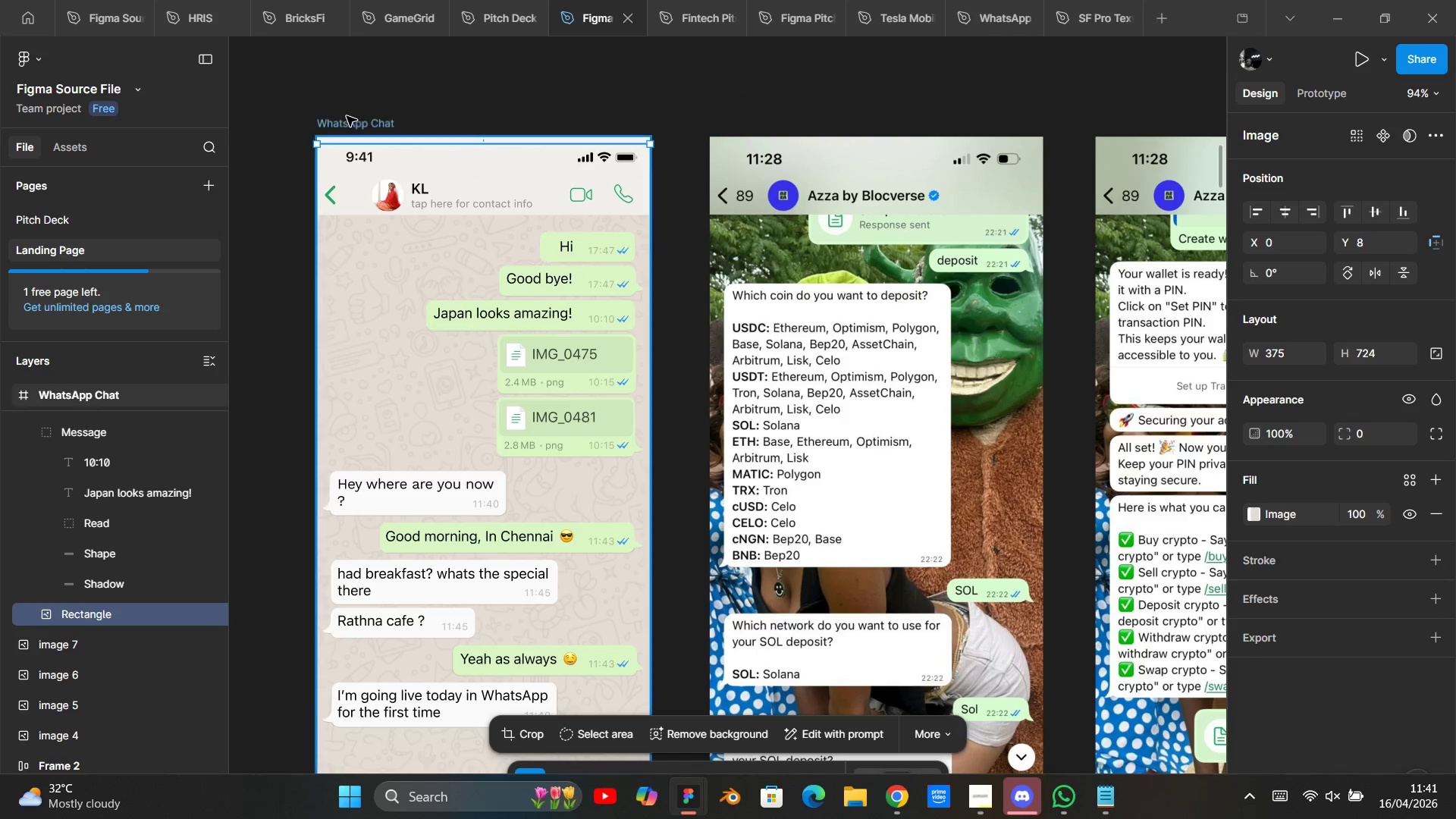 
left_click([347, 119])
 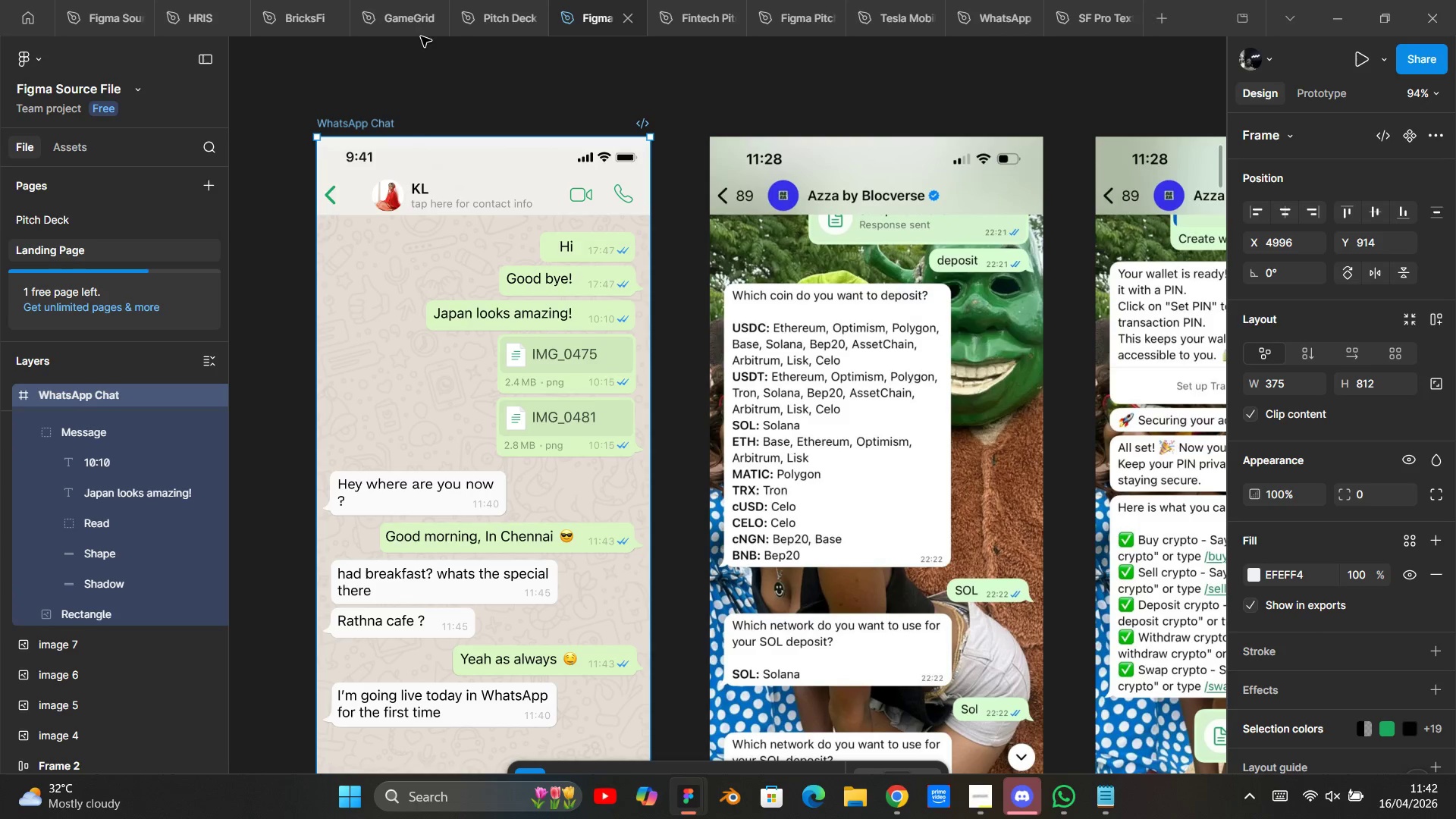 
wait(15.33)
 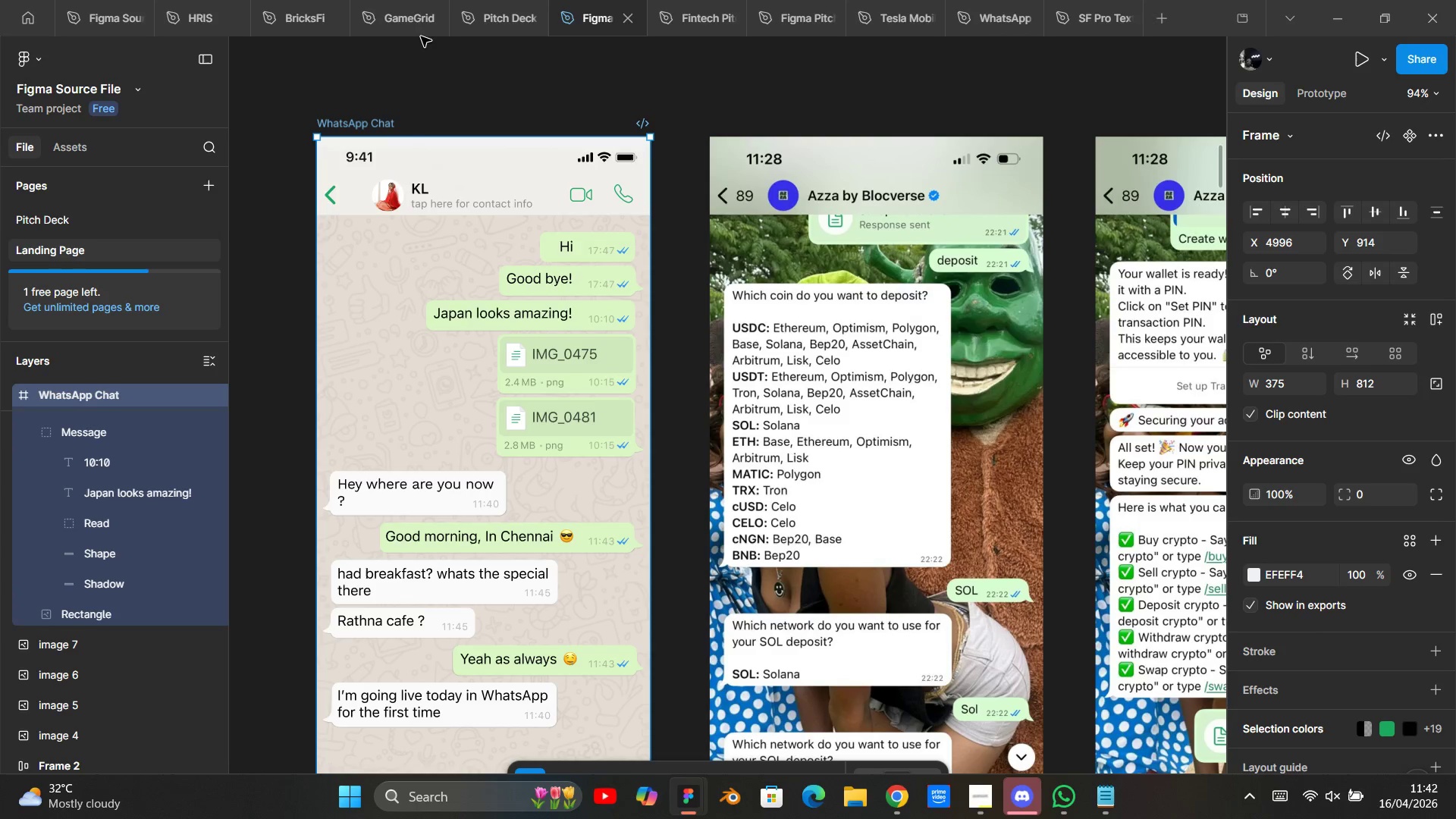 
left_click([975, 802])